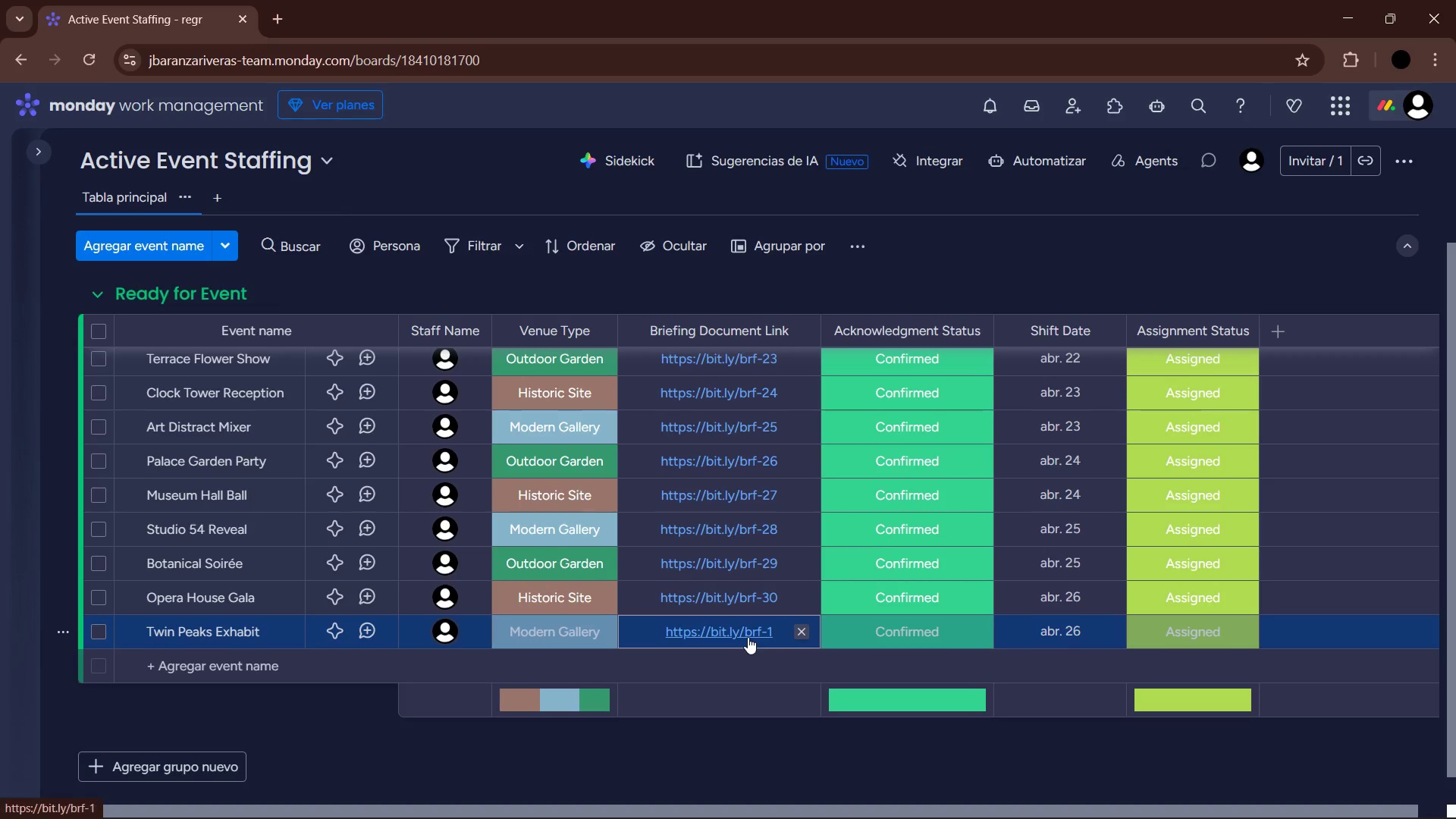 
 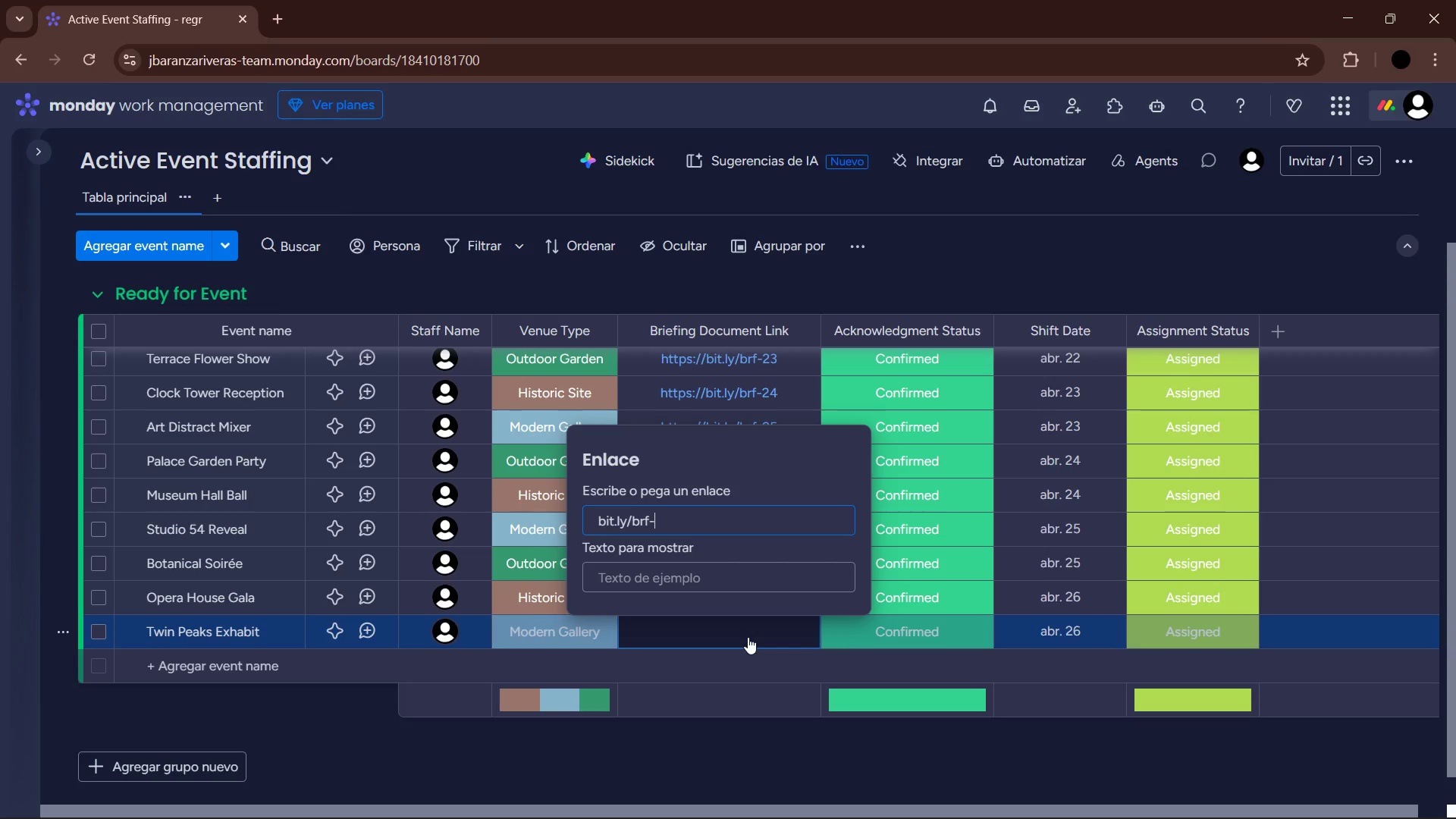 
key(Enter)
 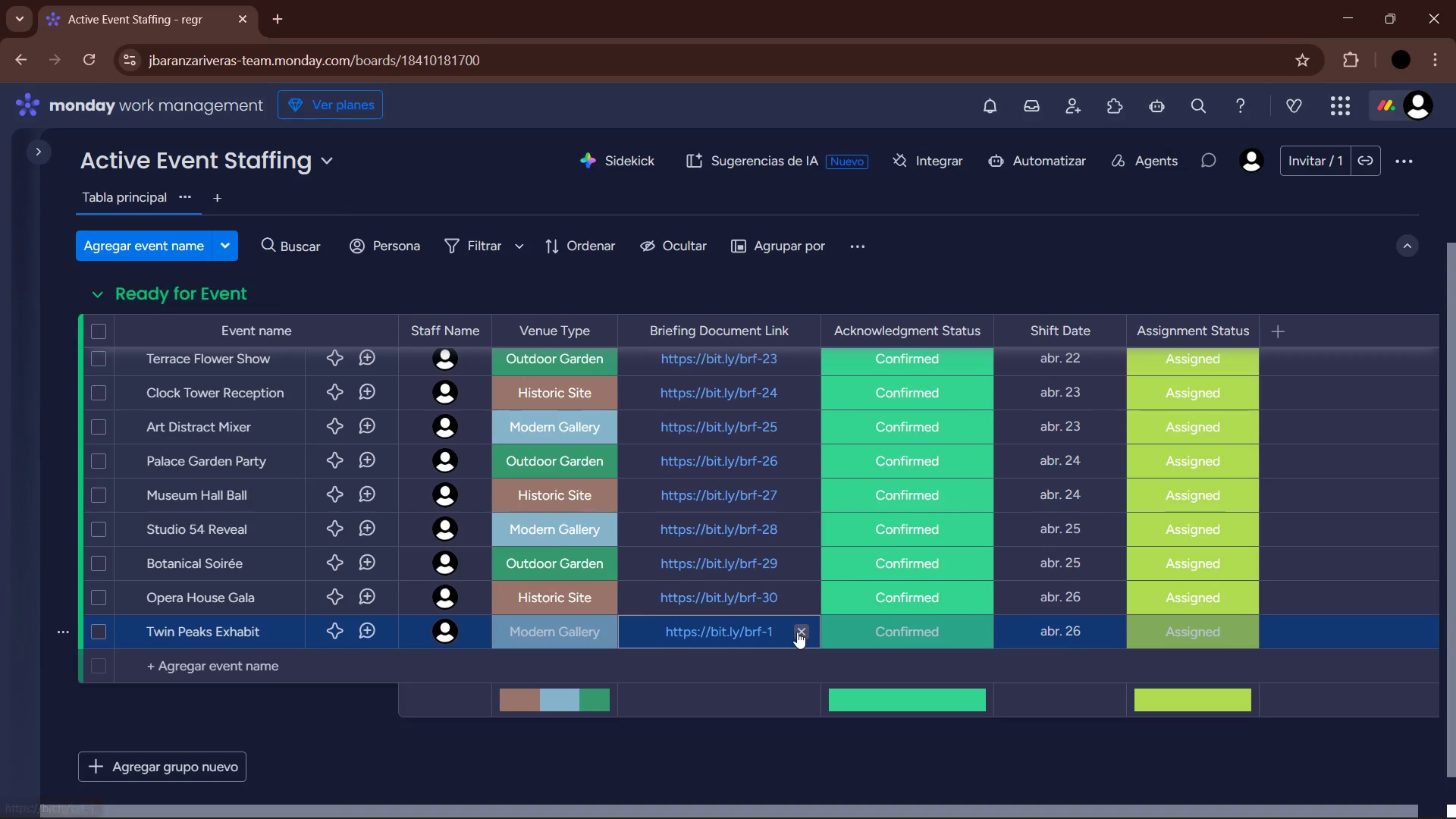 
double_click([794, 632])
 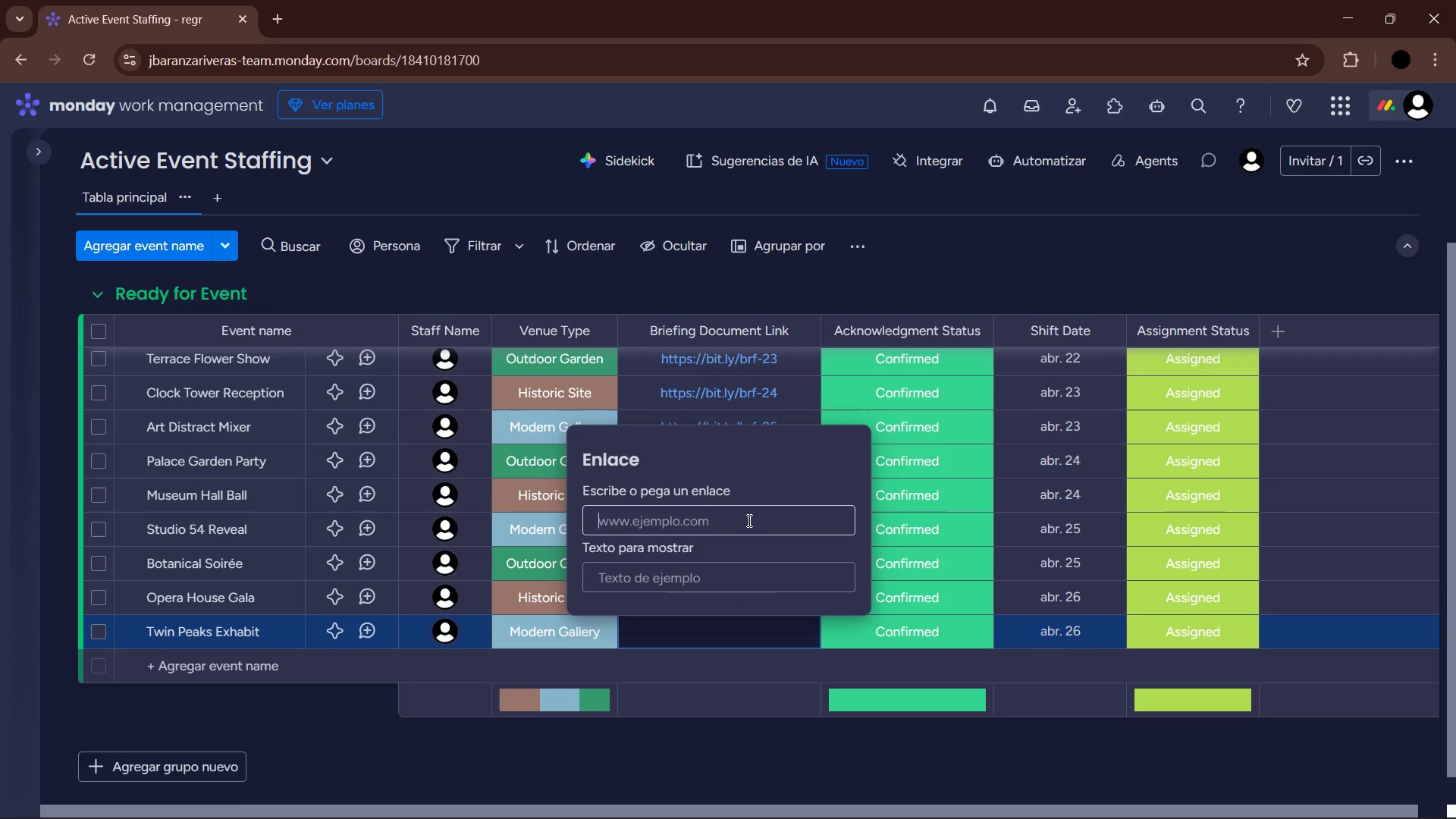 
type(bit.ly&brf-31)
 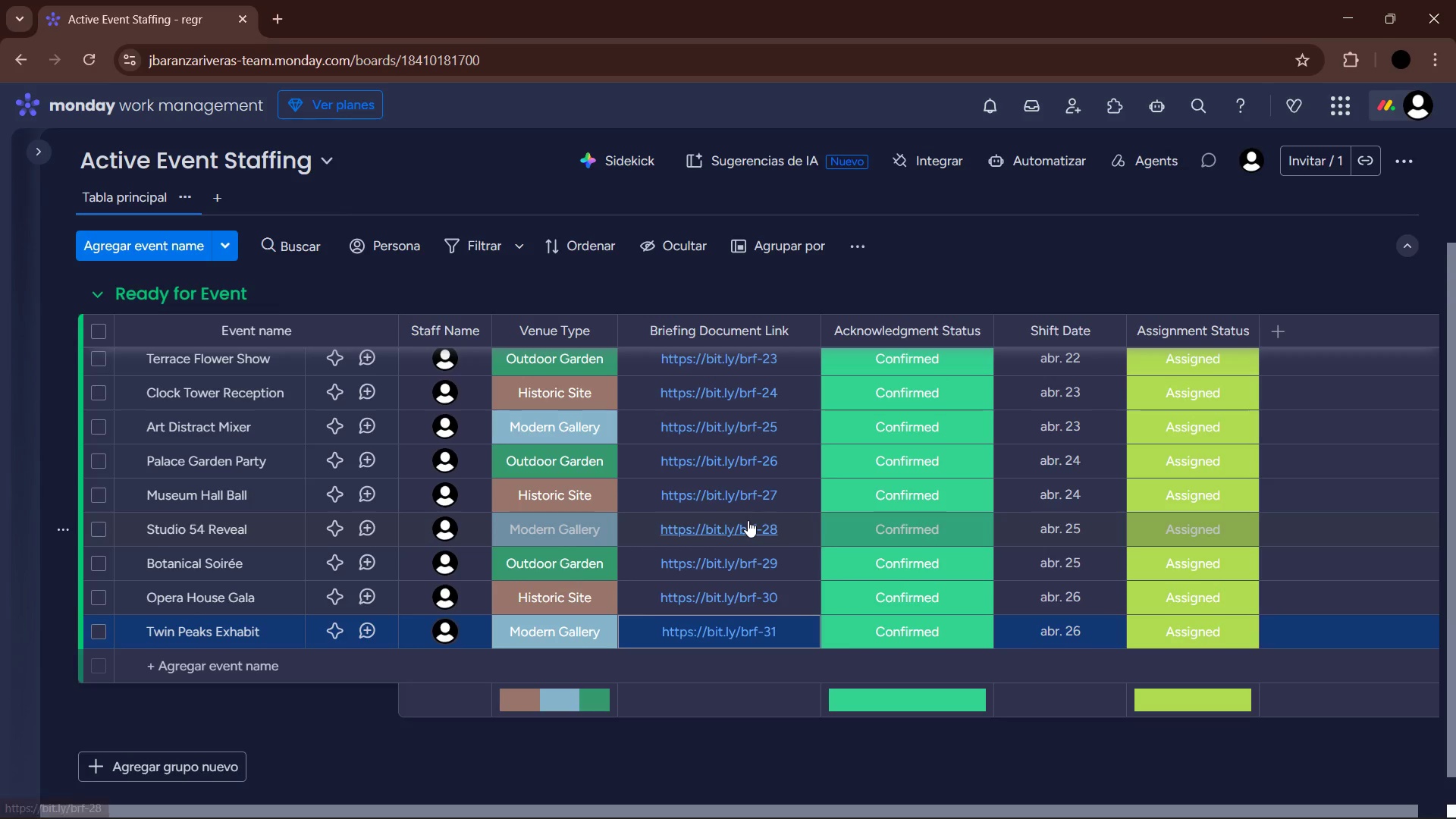 
 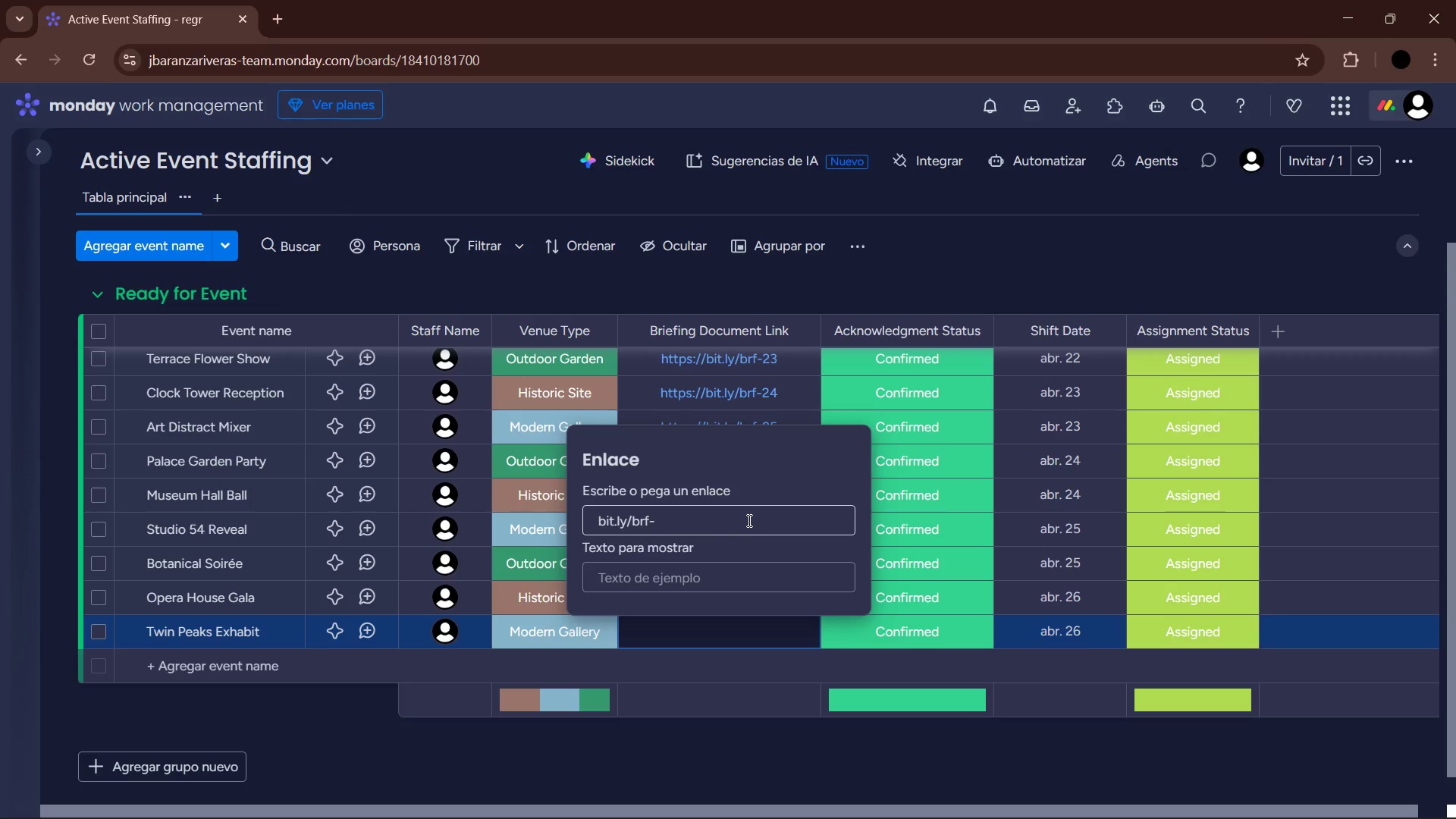 
key(Enter)
 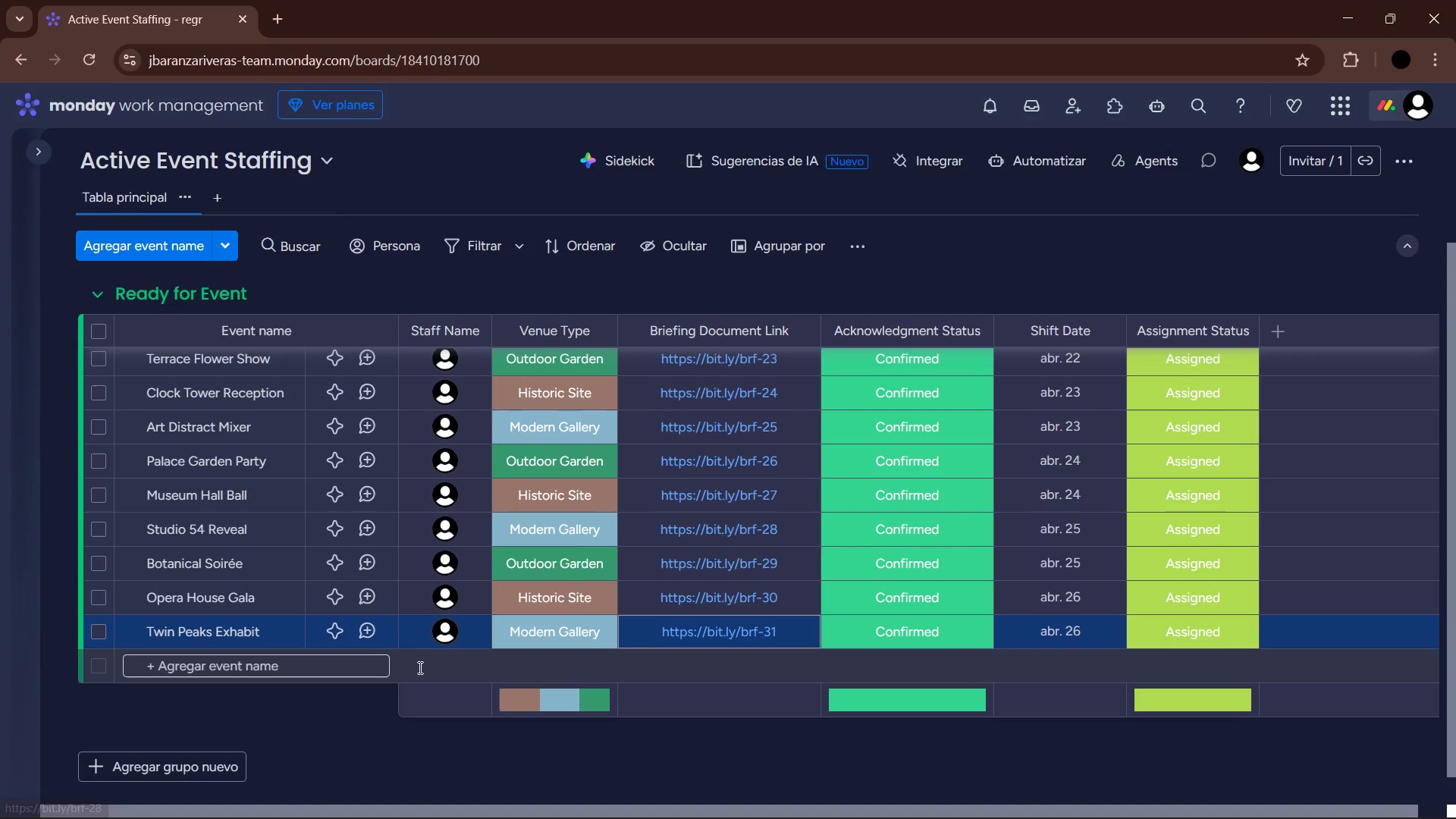 
left_click([318, 663])
 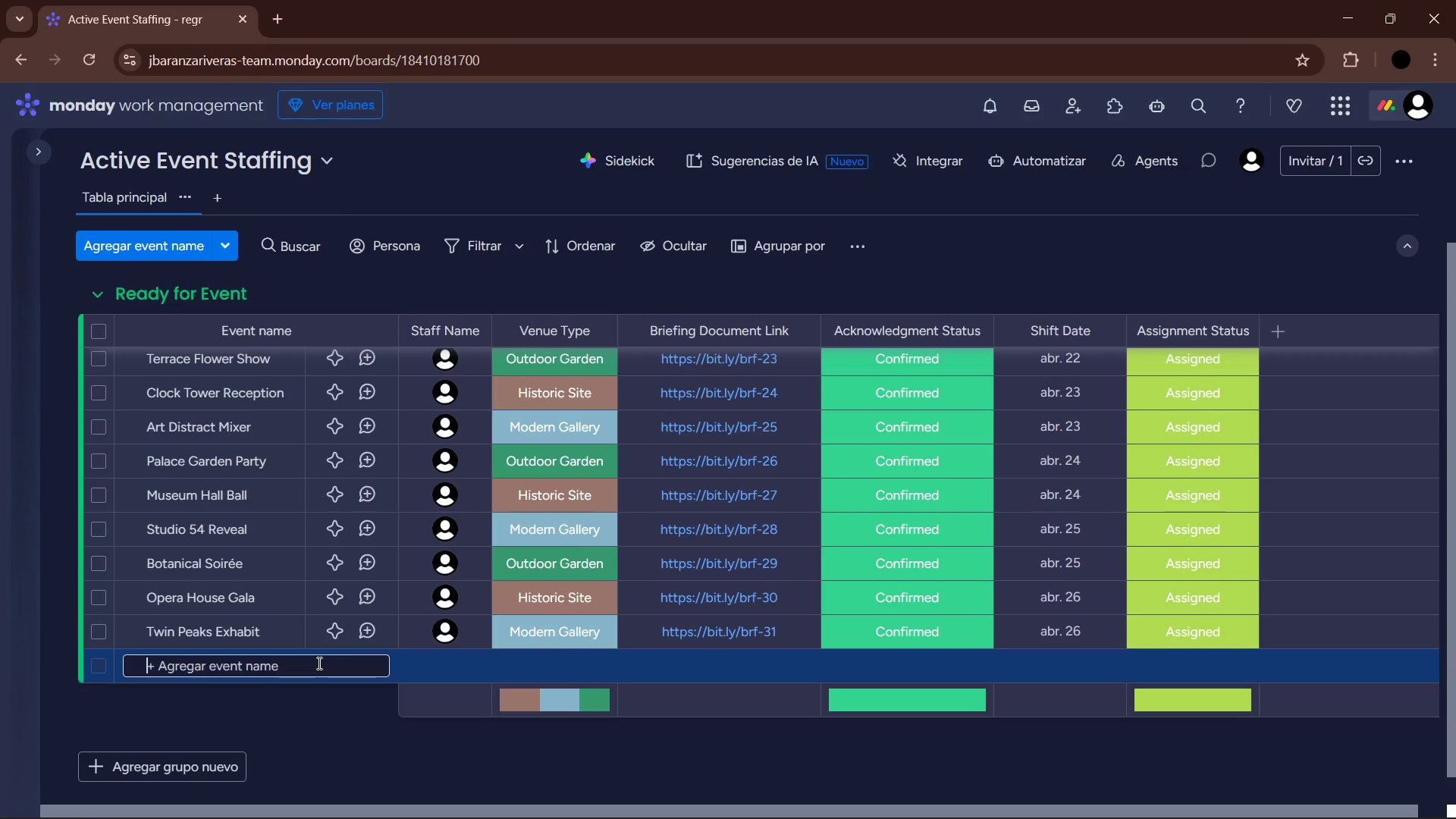 
type(Central Park Evenrt)
key(Backspace)
key(Backspace)
type(t)
 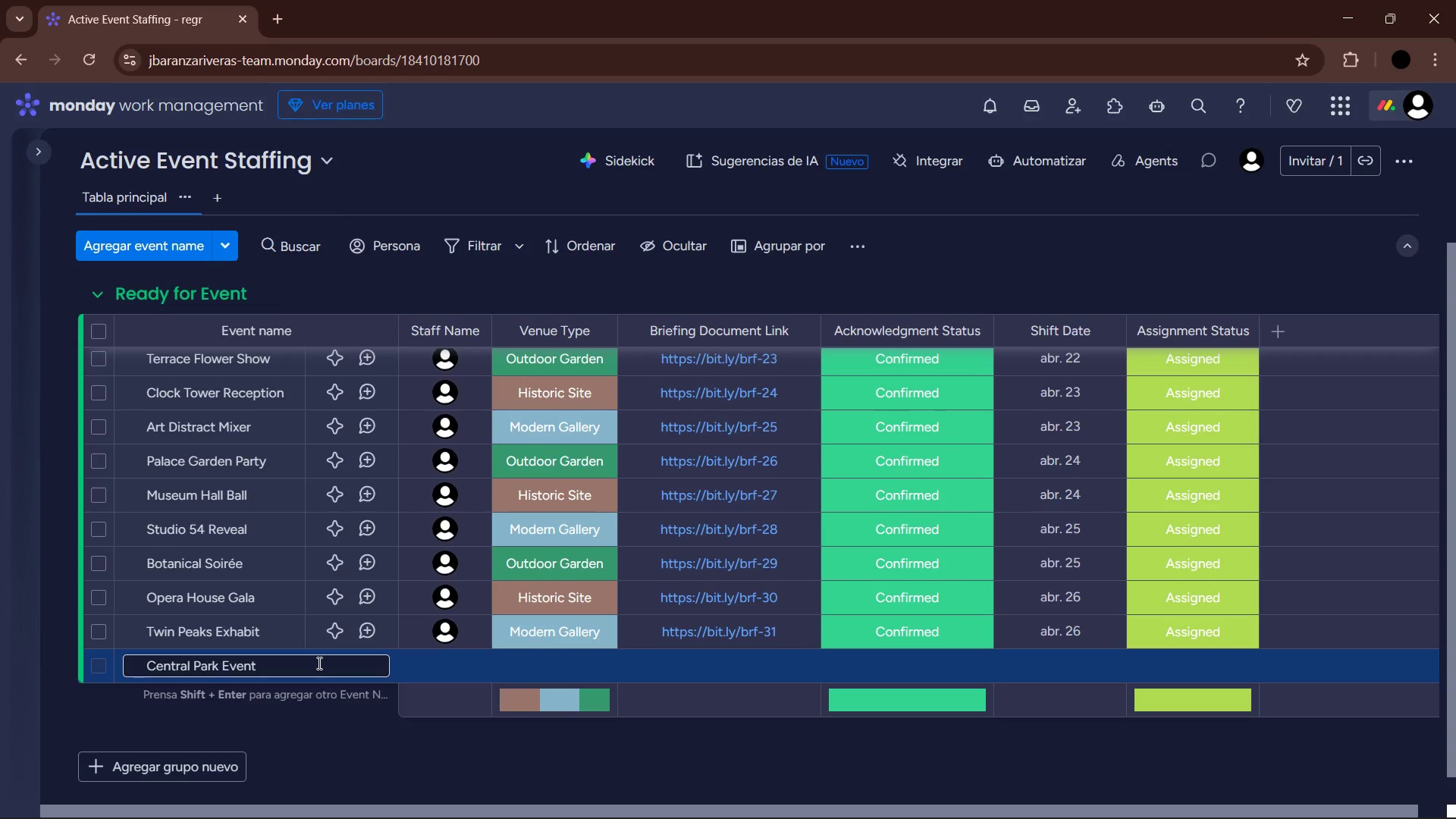 
left_click([370, 723])
 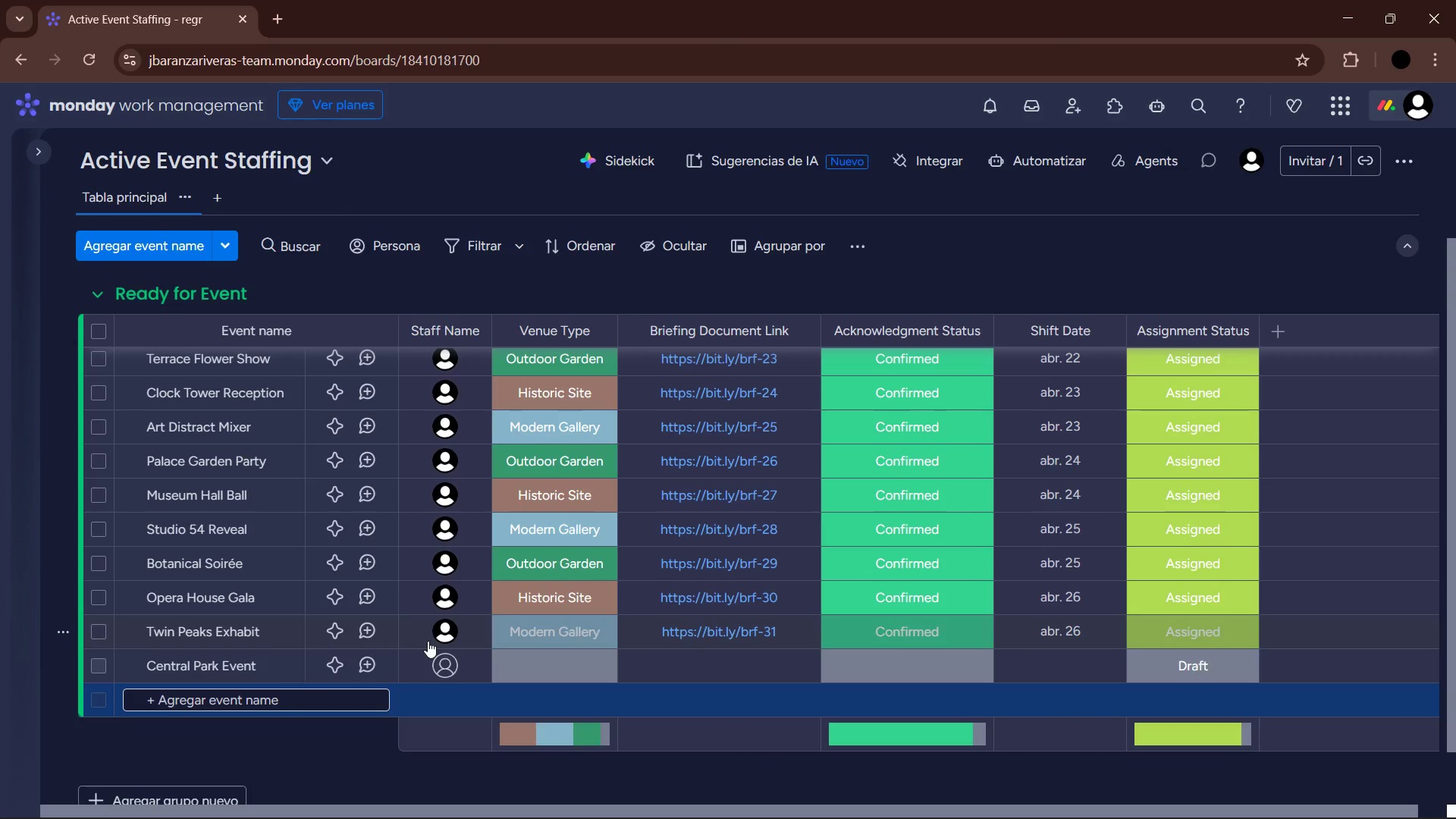 
left_click([448, 666])
 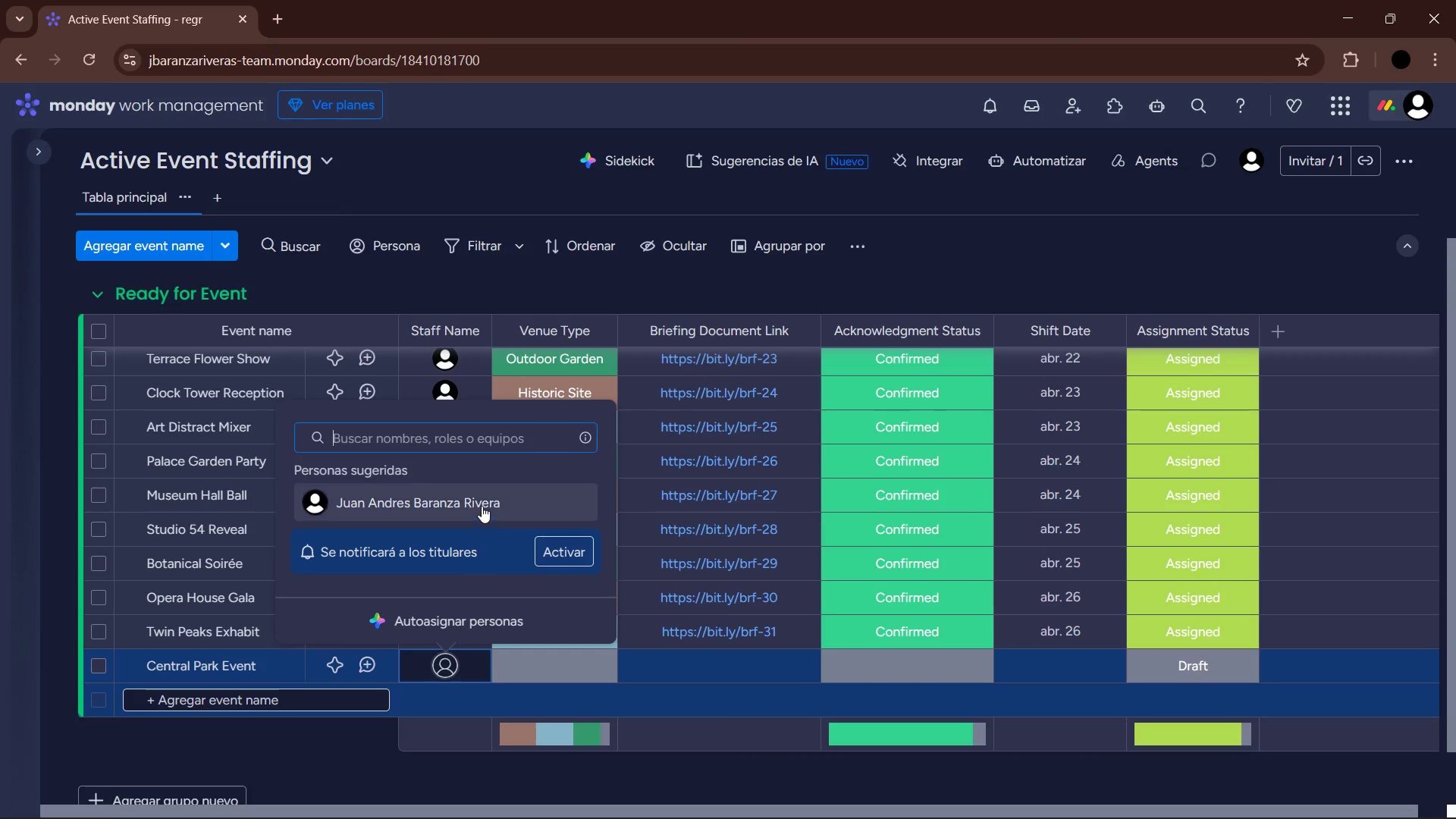 
mouse_move([584, 657])
 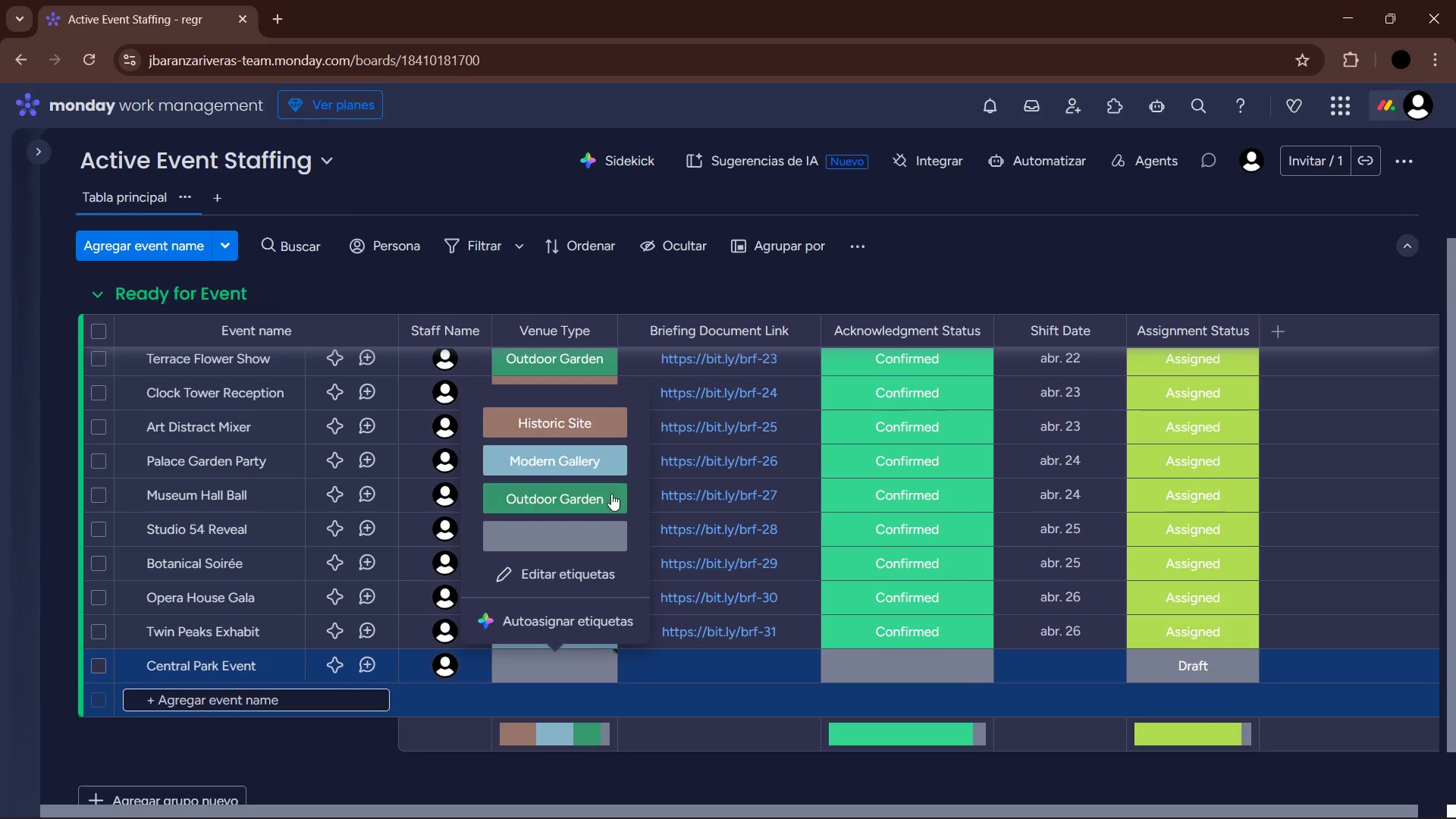 
left_click([611, 493])
 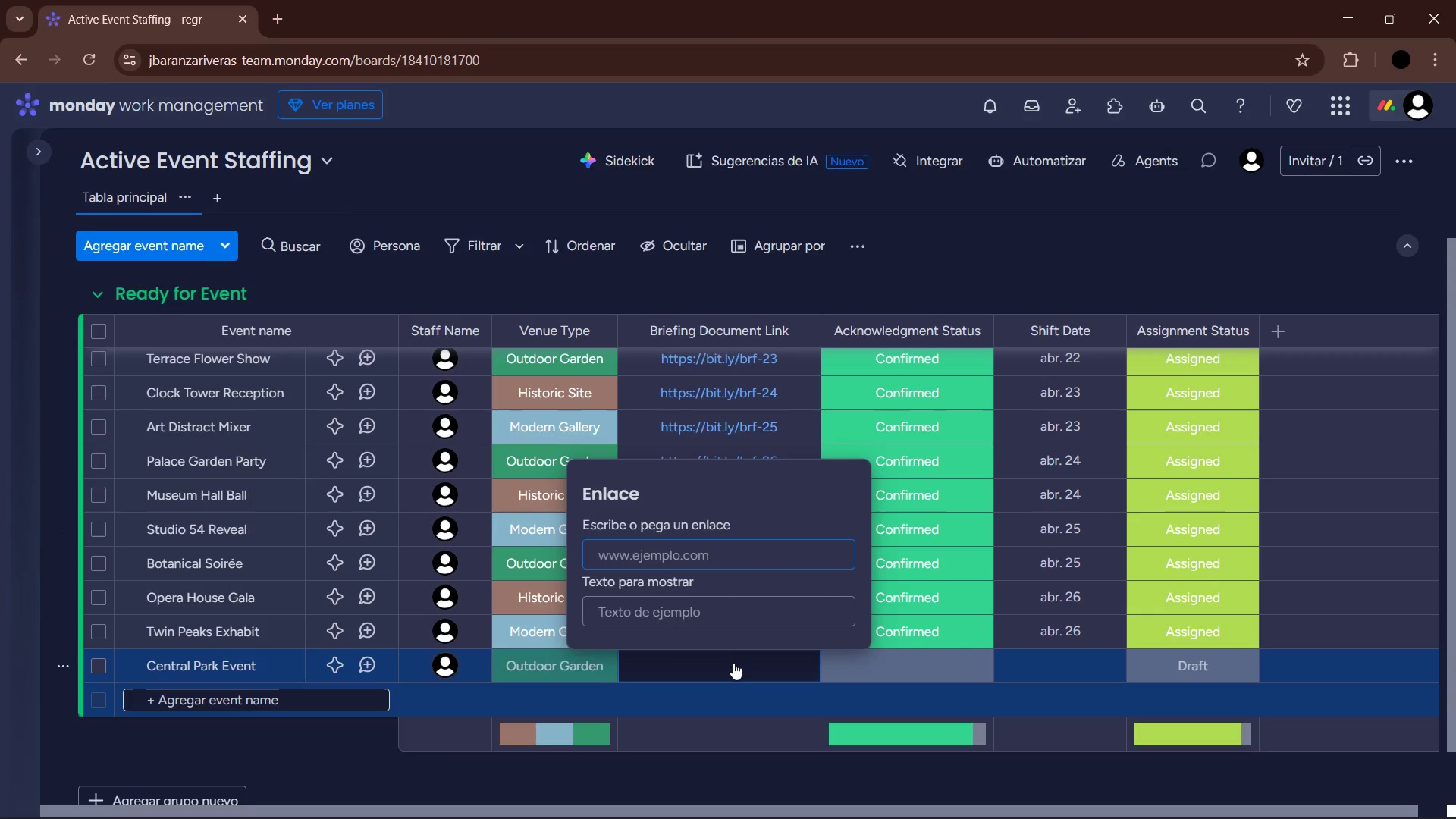 
type(bit.ly&brf-32)
 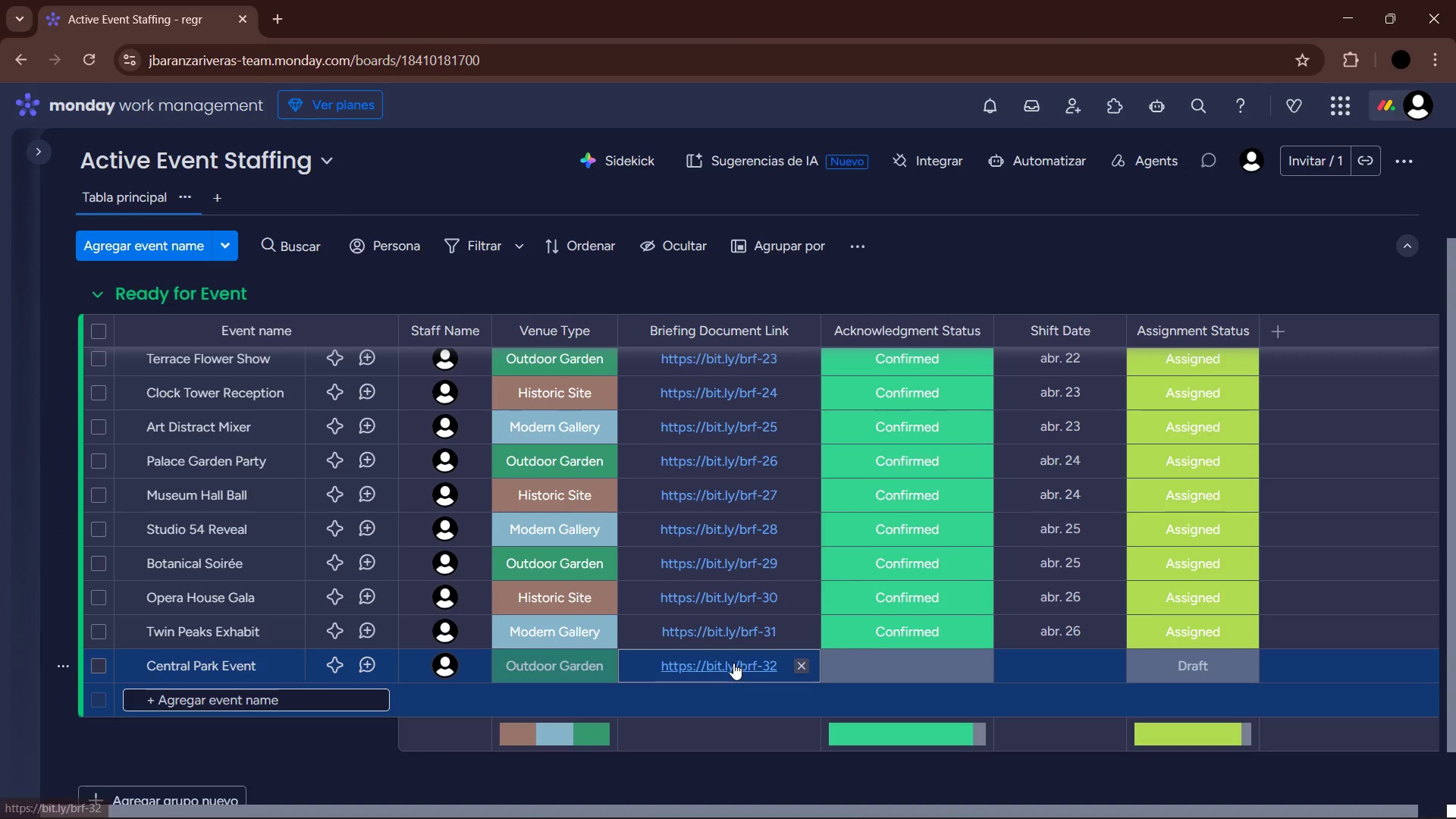 
 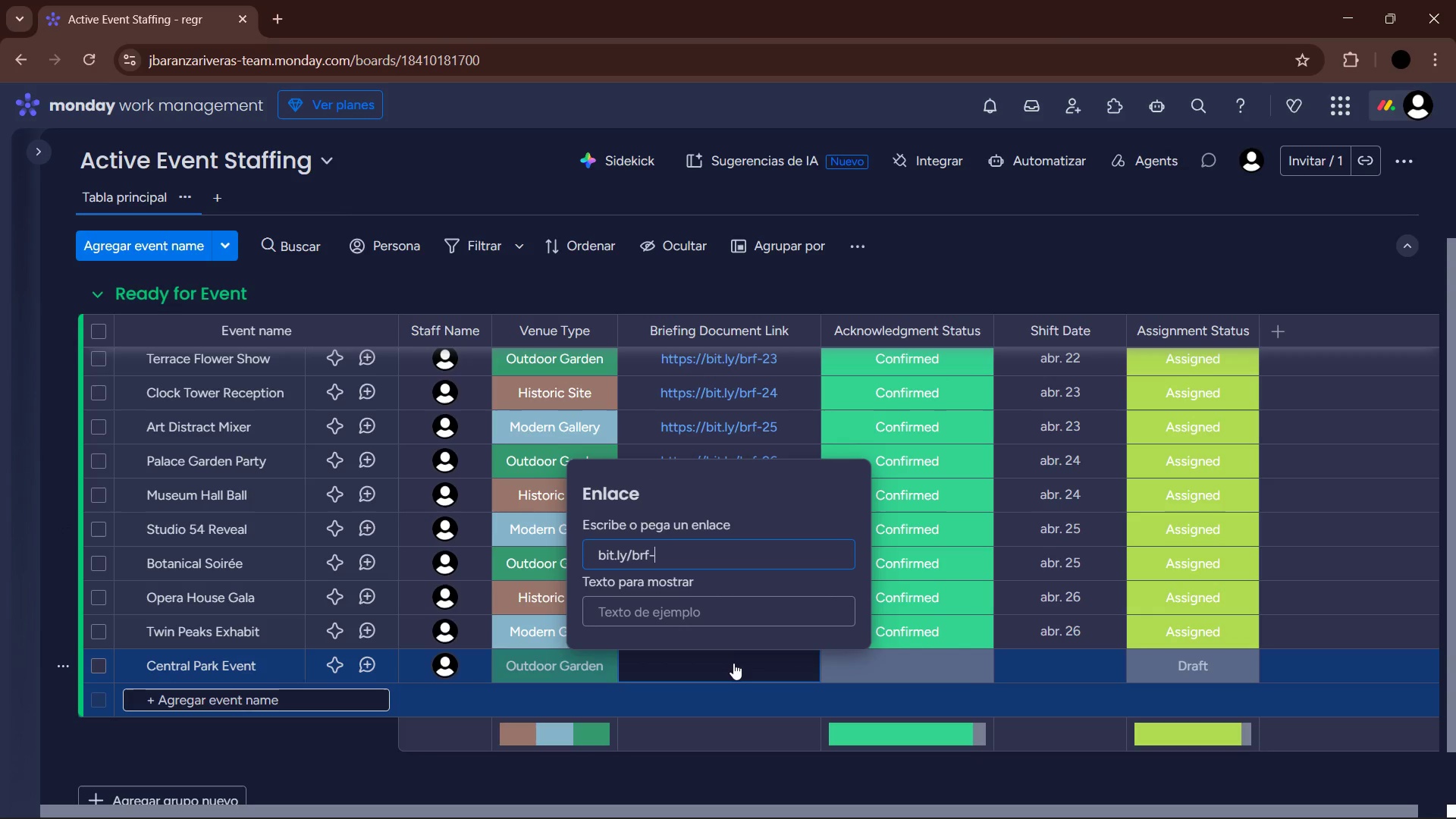 
key(Enter)
 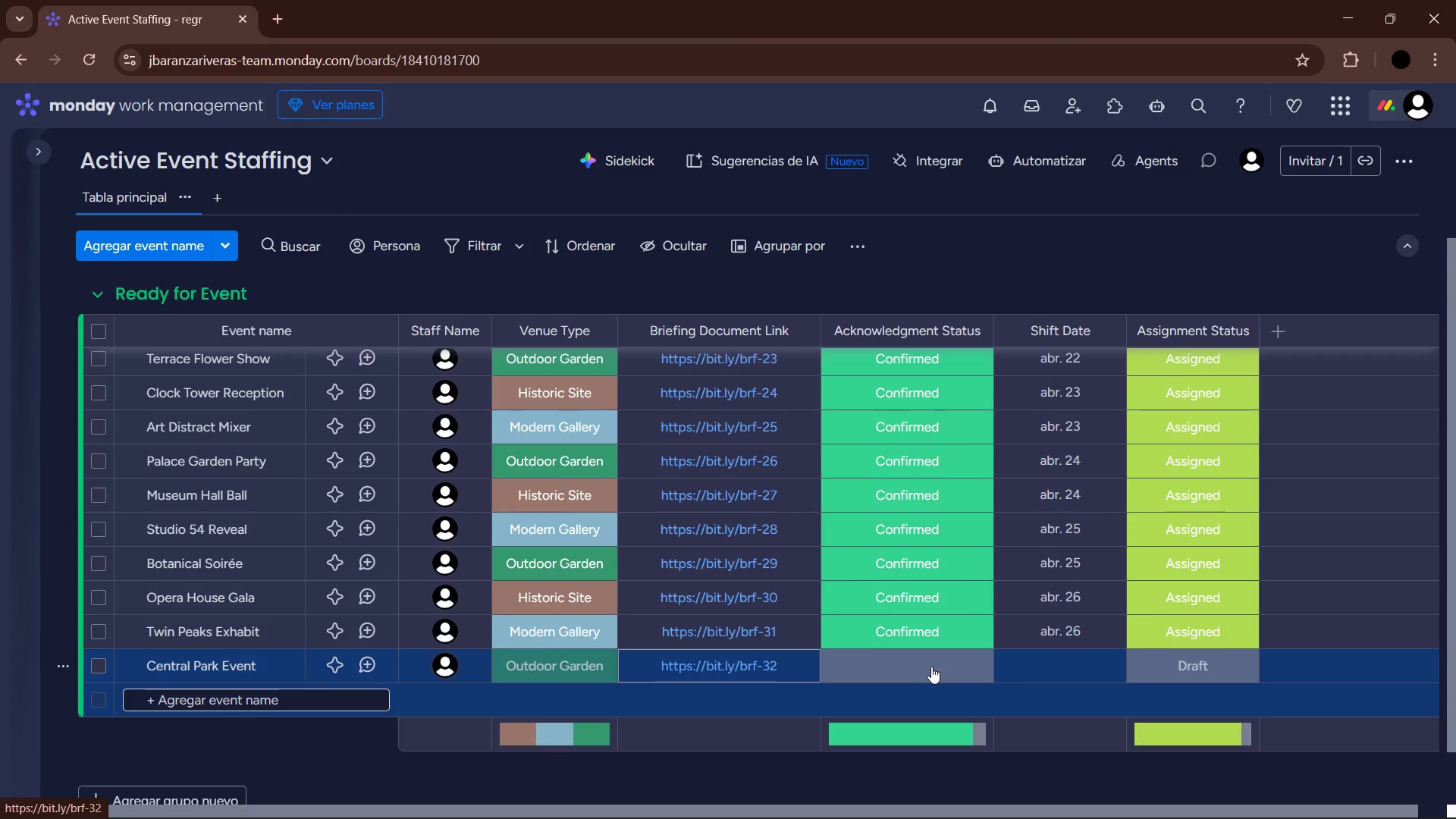 
left_click([931, 673])
 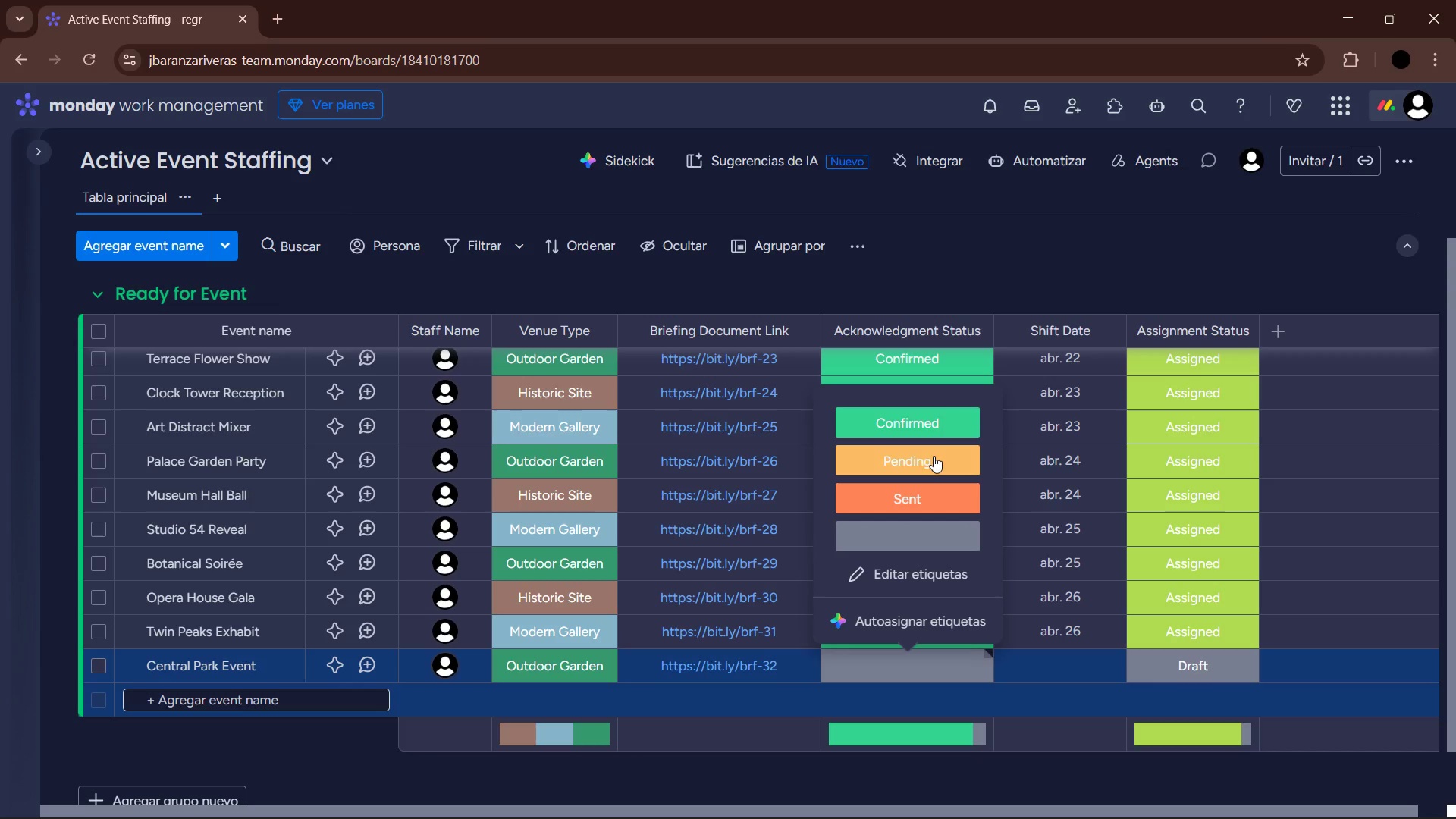 
left_click([937, 429])
 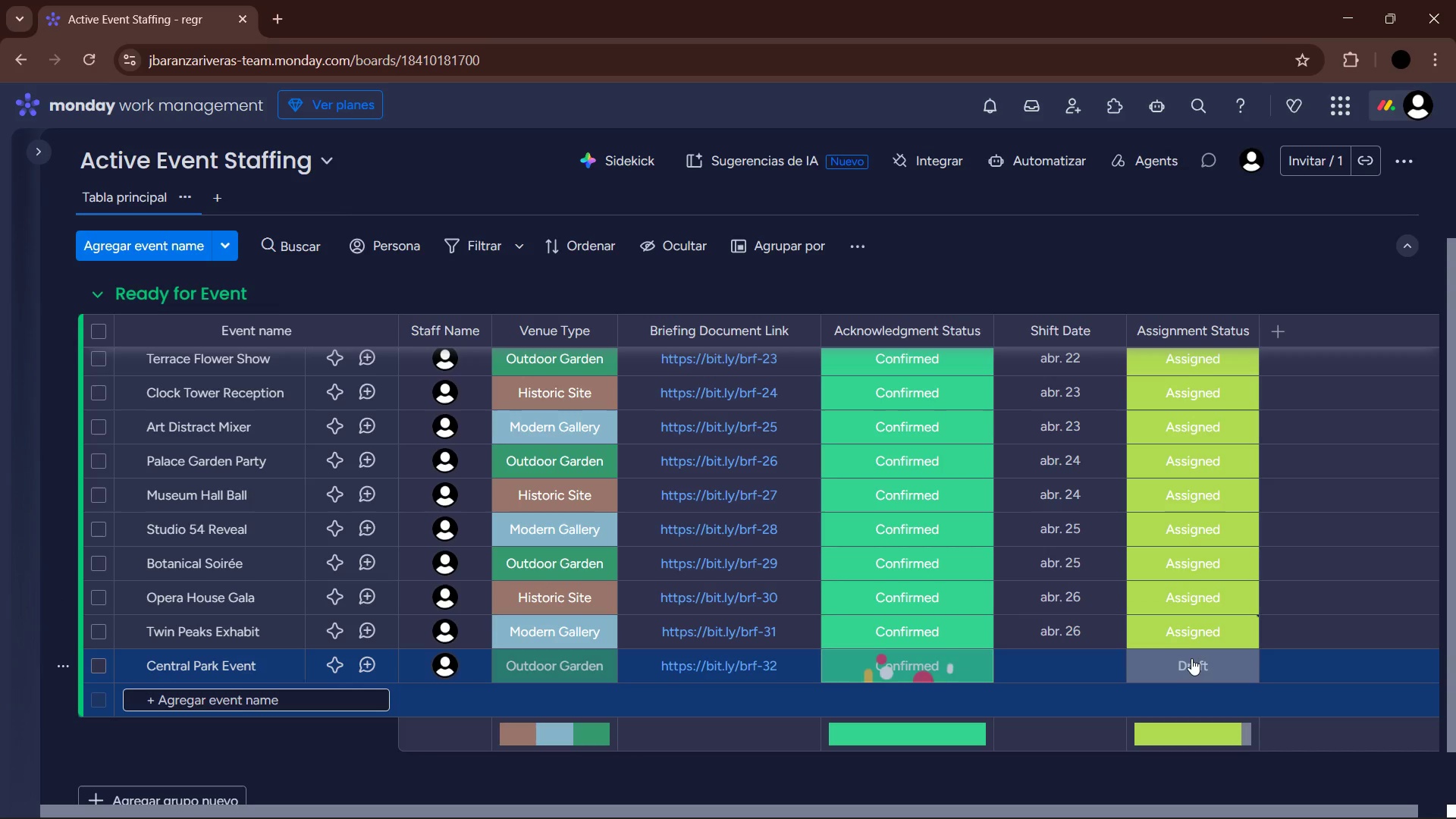 
left_click([1191, 664])
 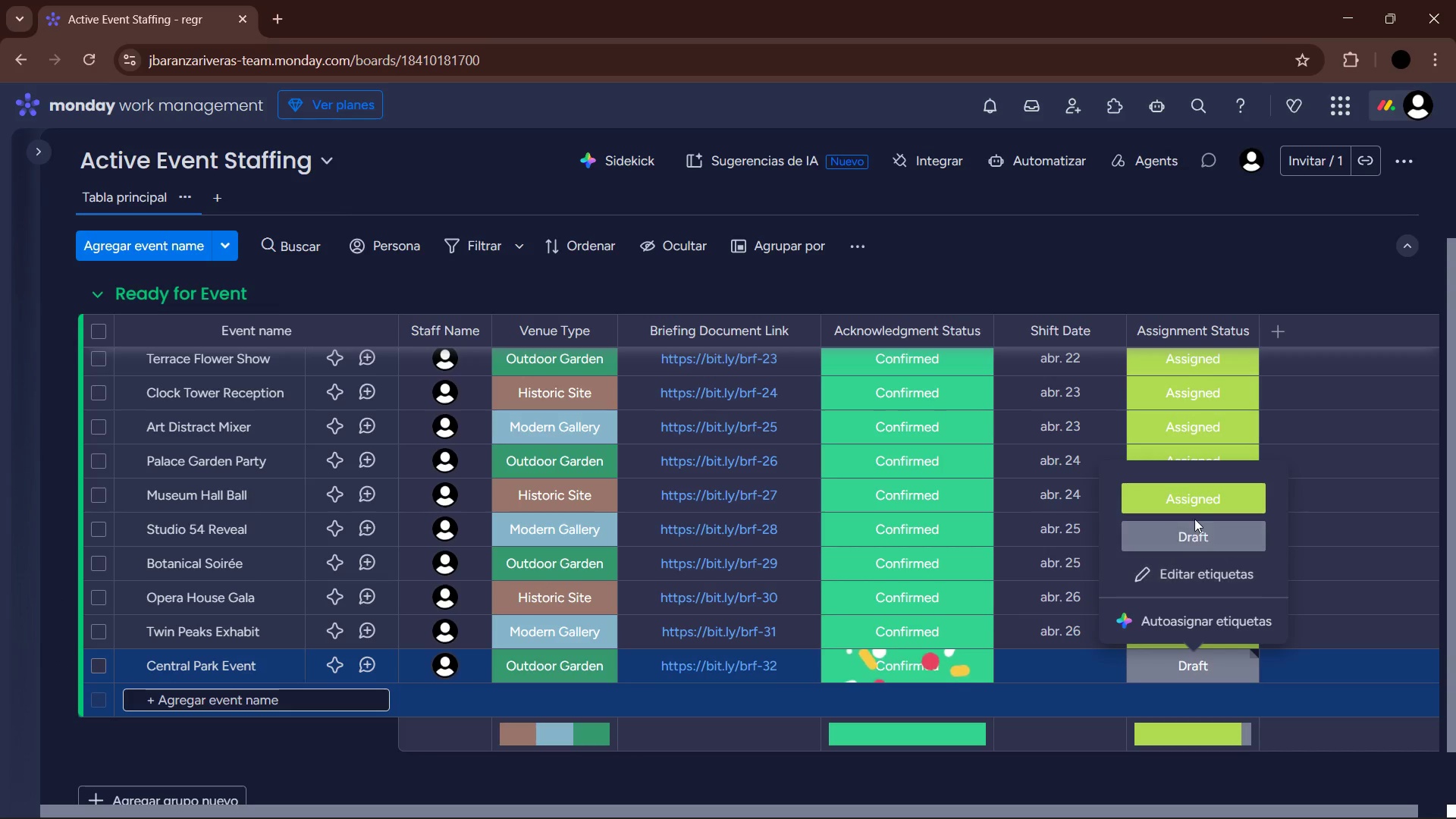 
left_click([1194, 501])
 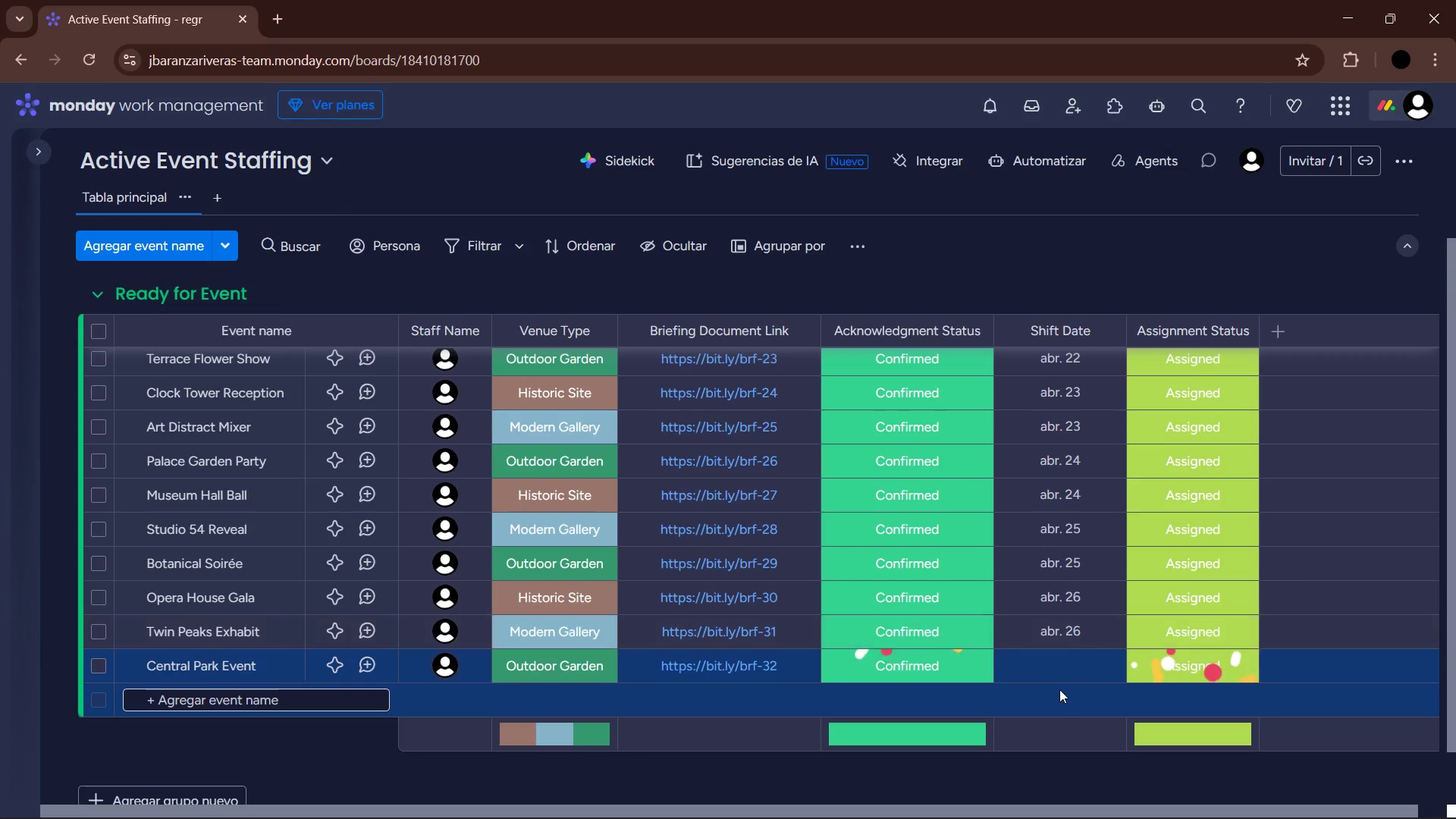 
double_click([1064, 671])
 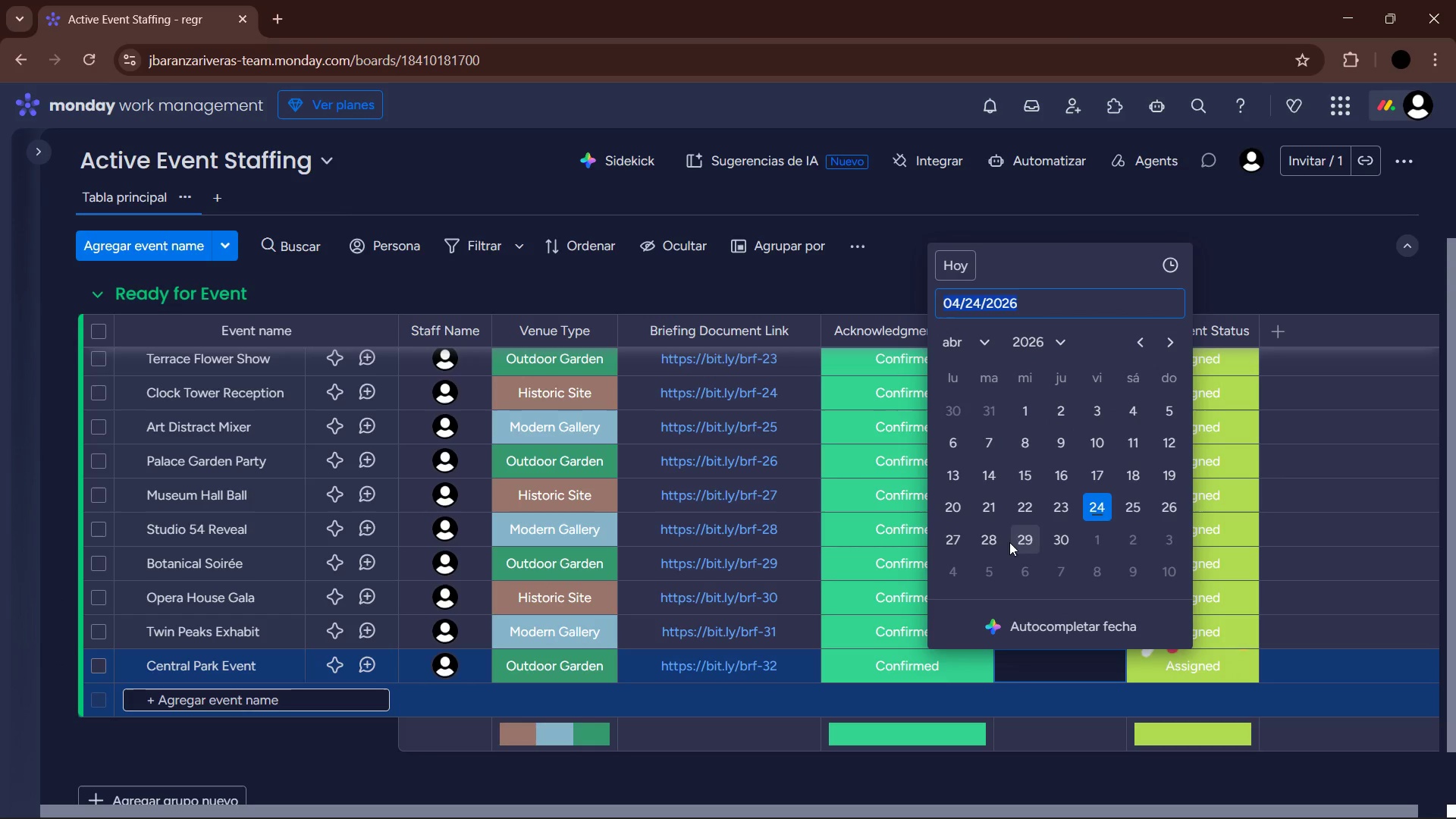 
left_click([949, 538])
 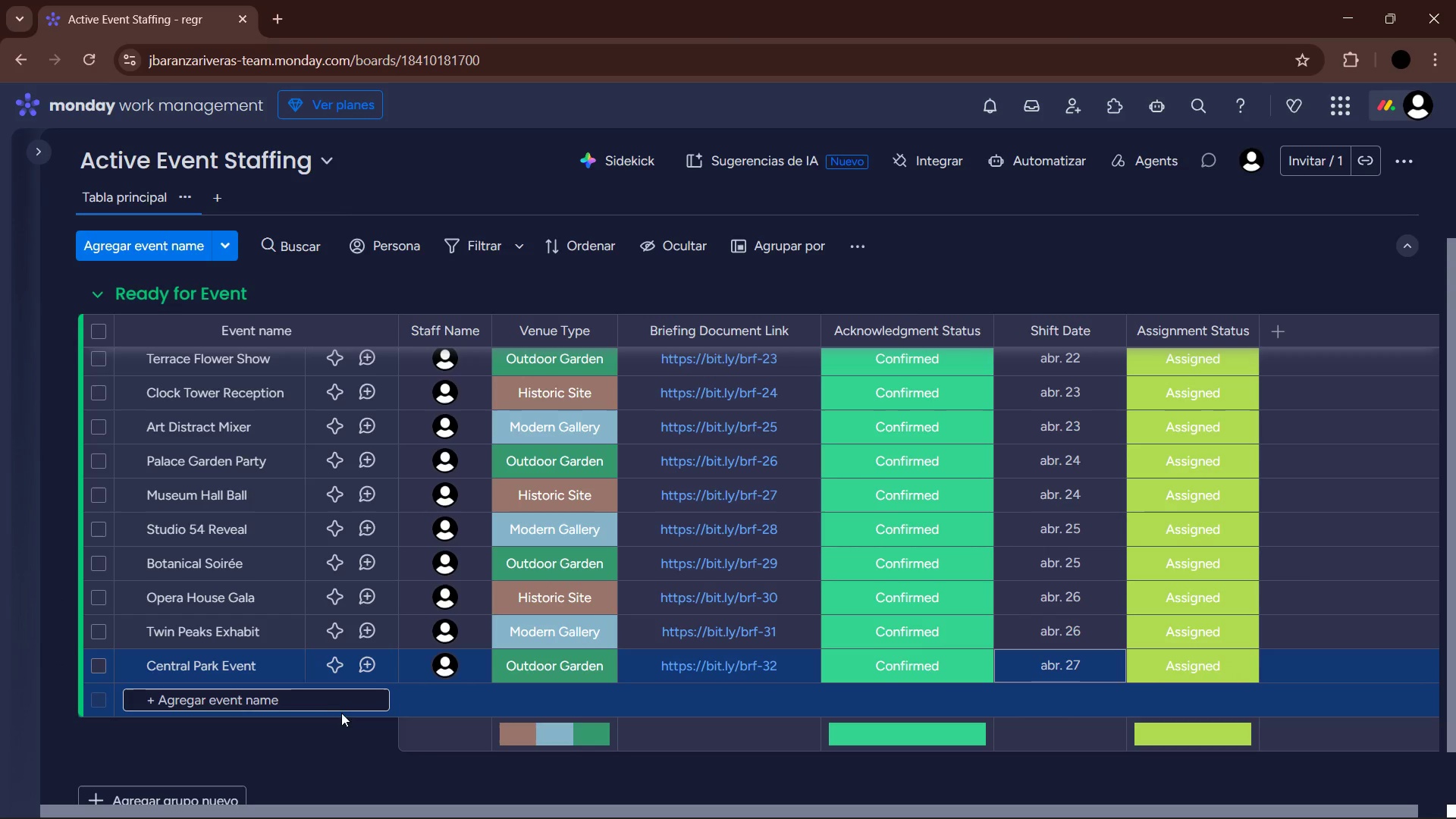 
left_click([332, 702])
 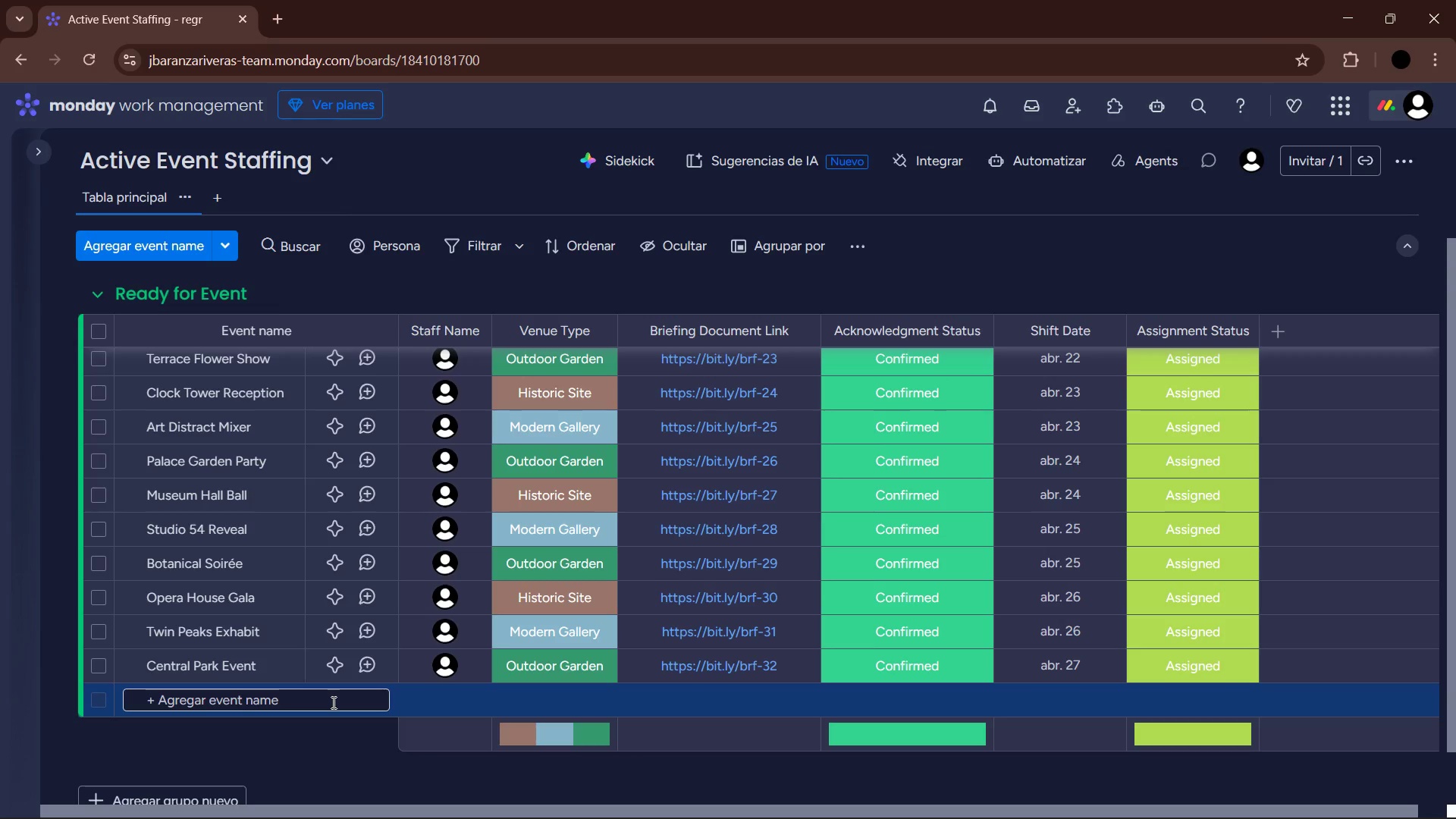 
wait(10.22)
 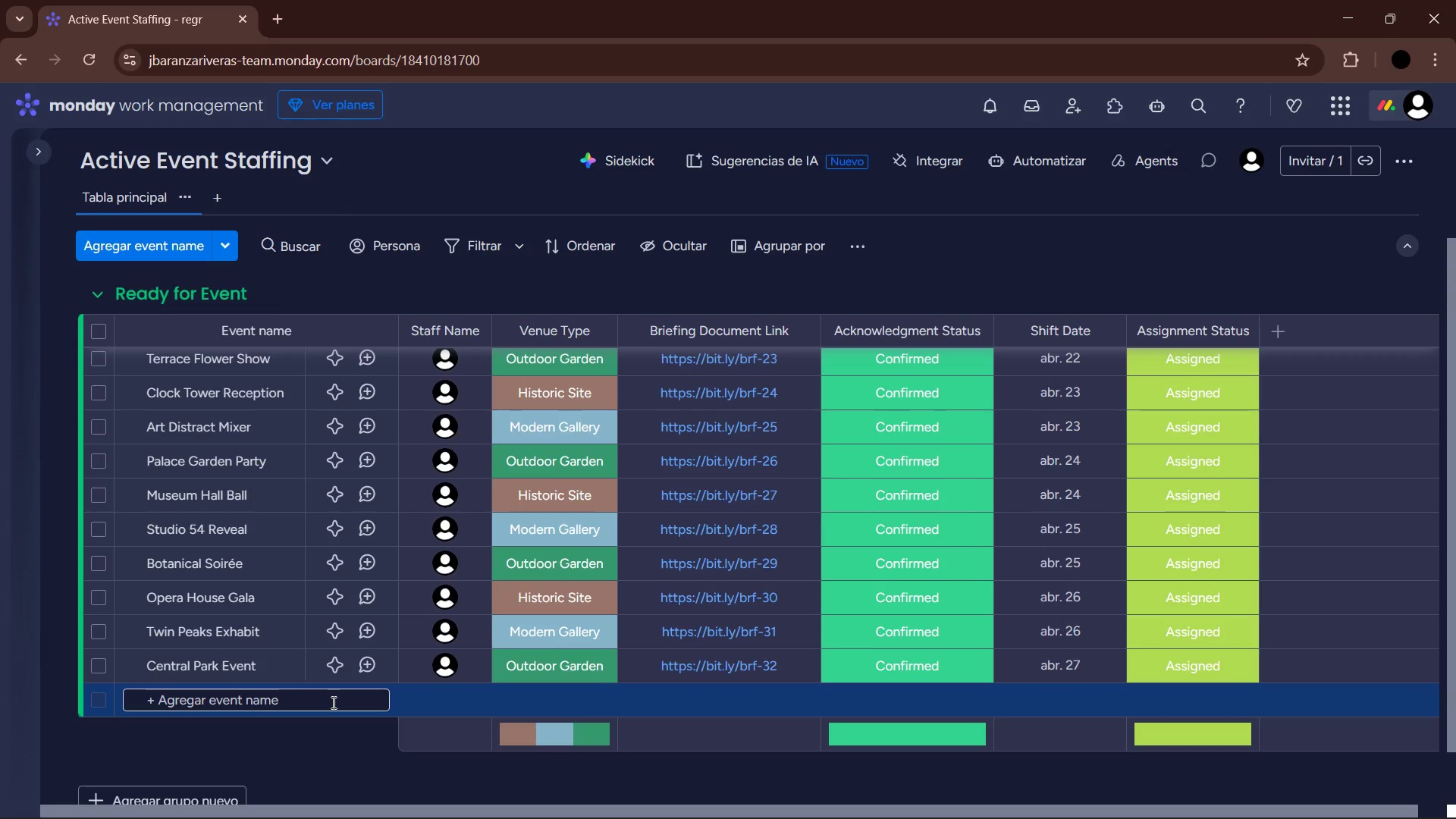 
type(Winterfell Banquet )
 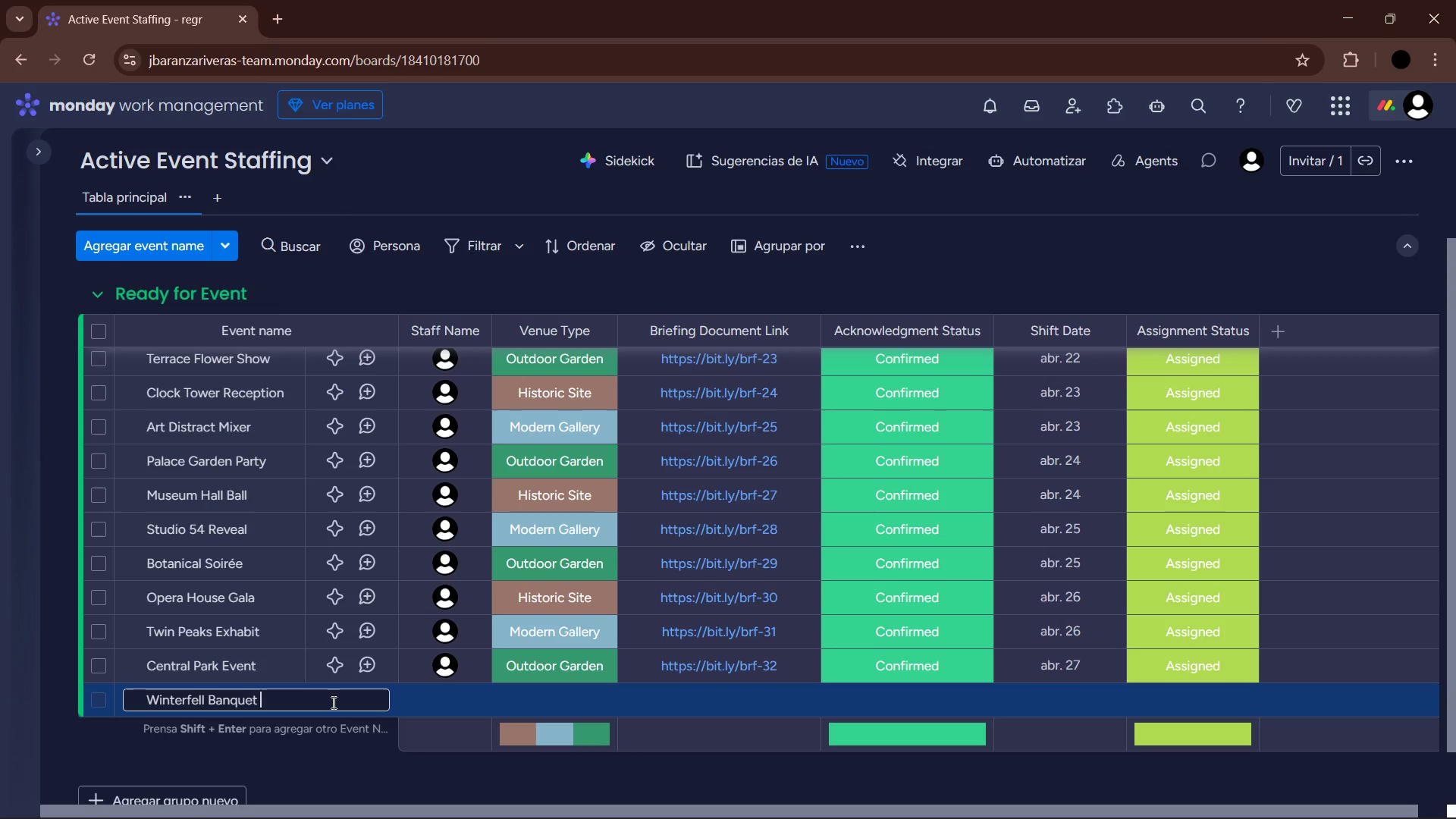 
key(Enter)
 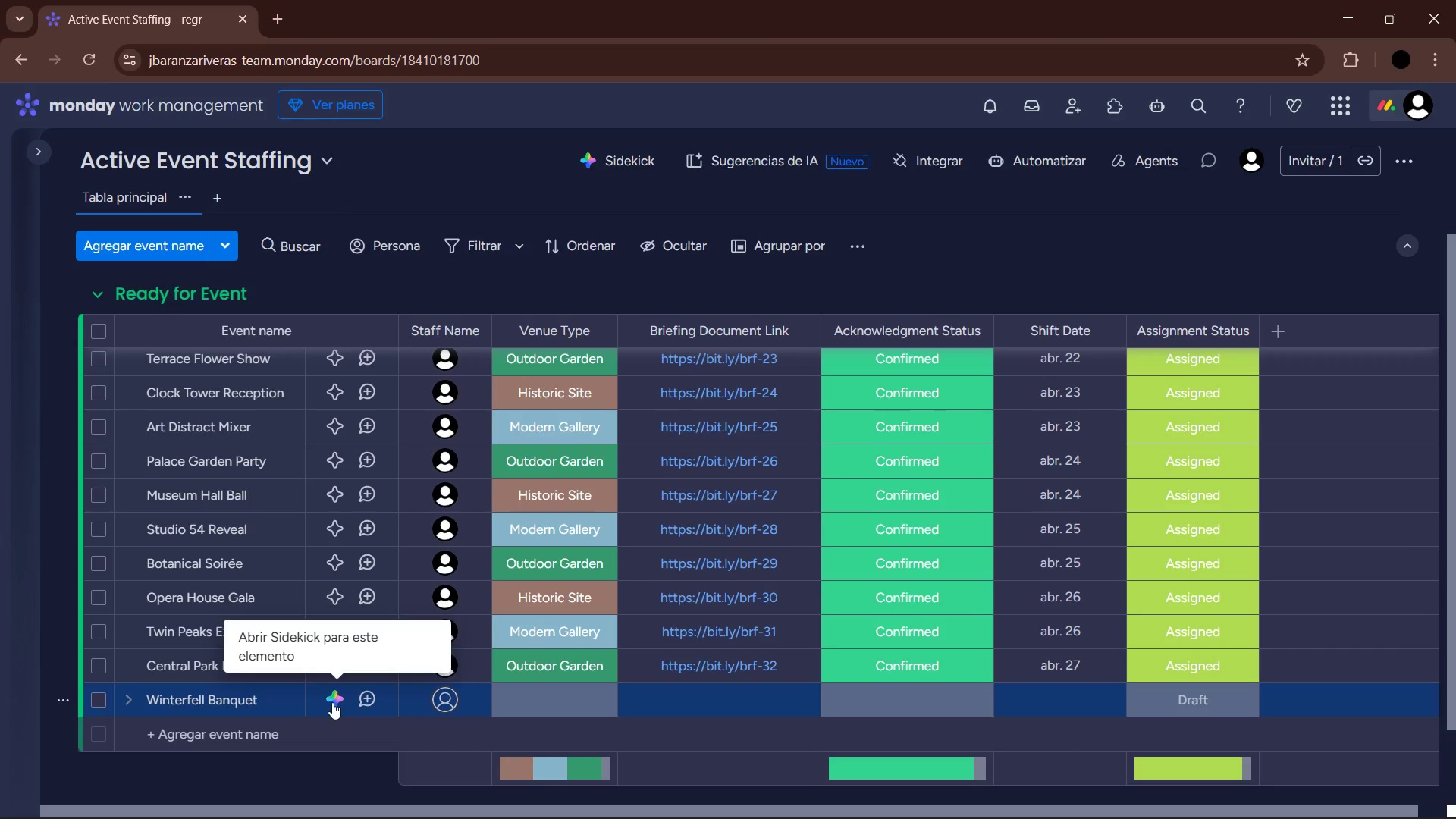 
left_click([438, 701])
 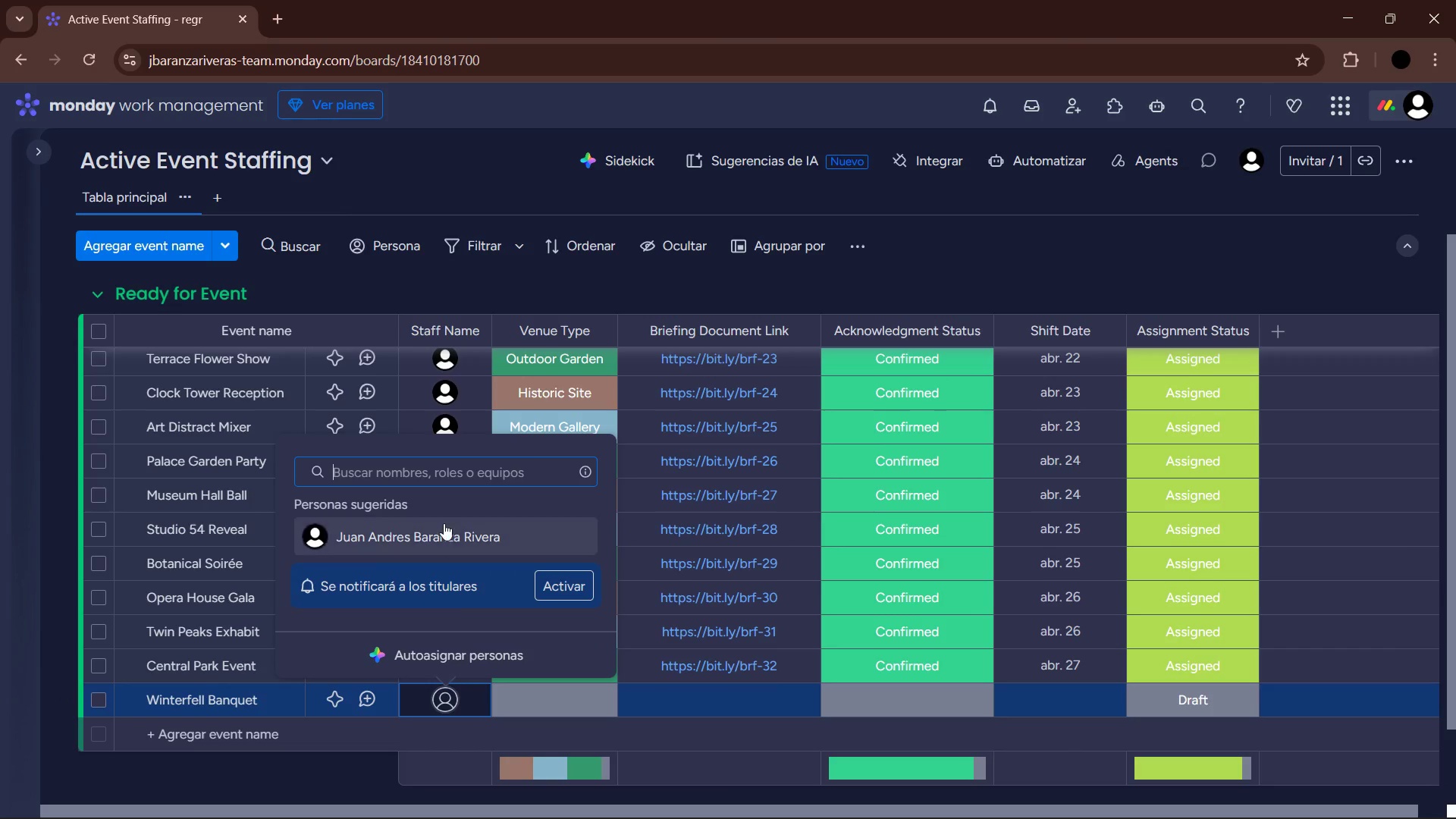 
left_click([442, 523])
 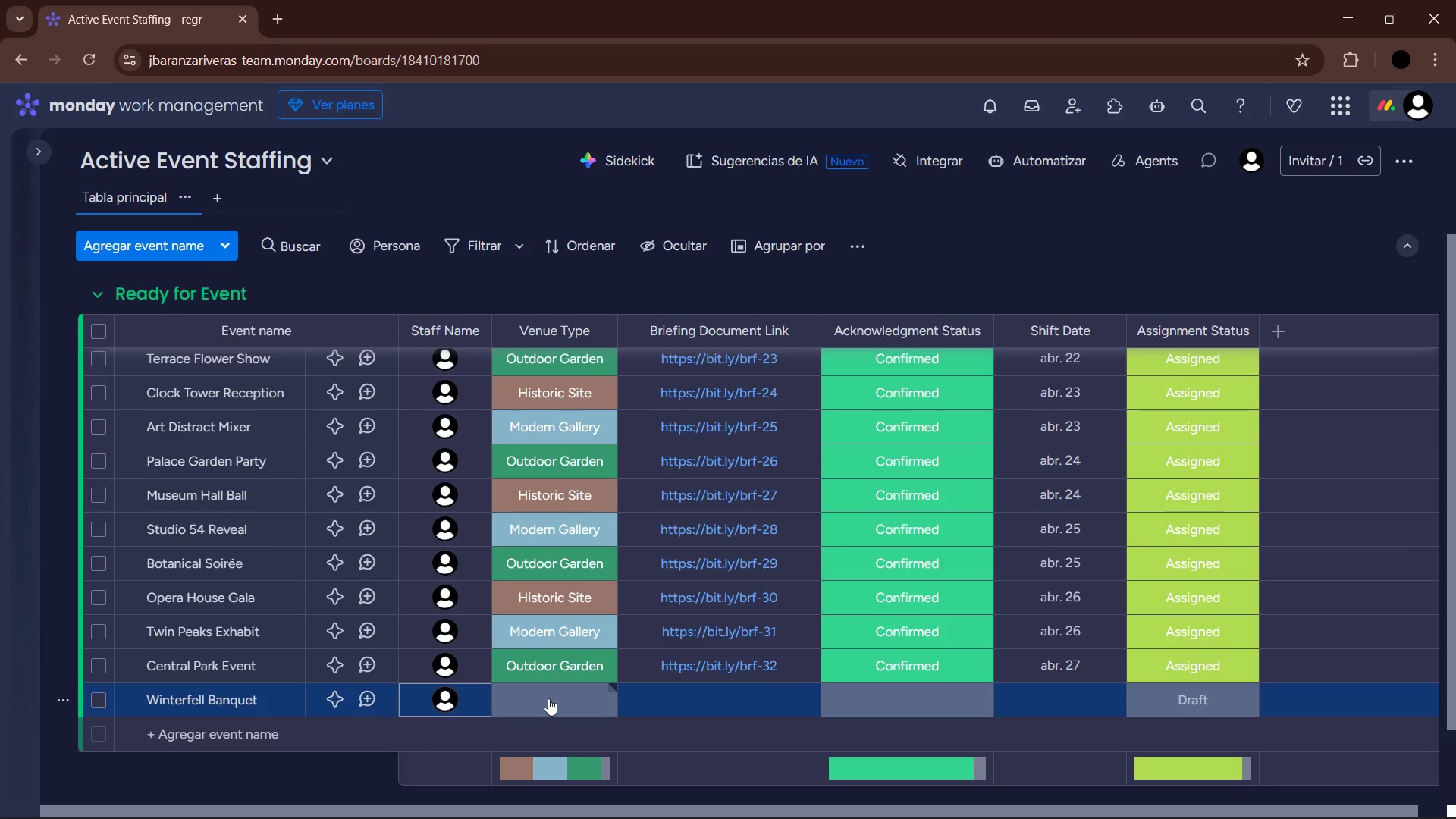 
left_click([548, 698])
 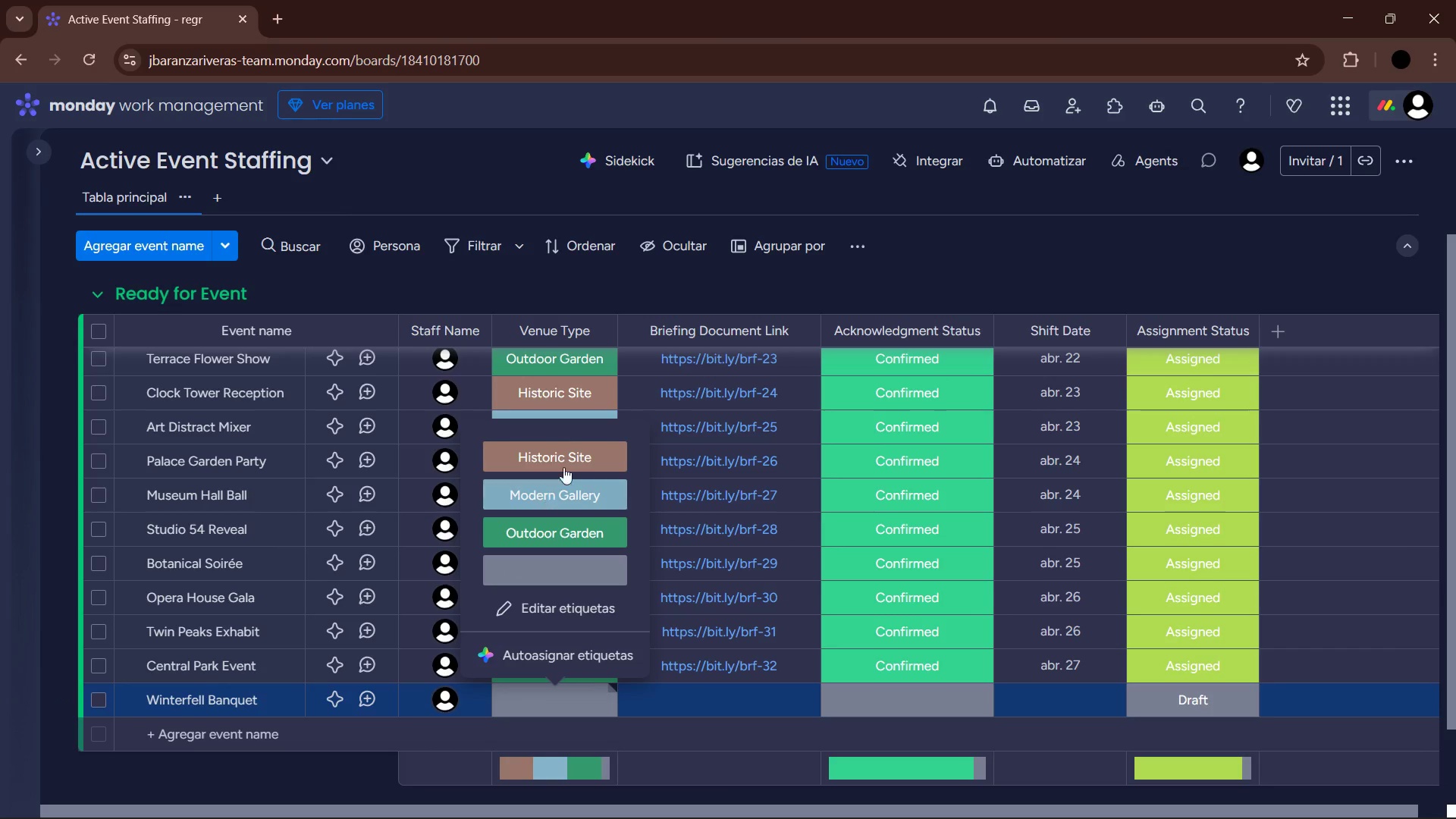 
left_click([573, 453])
 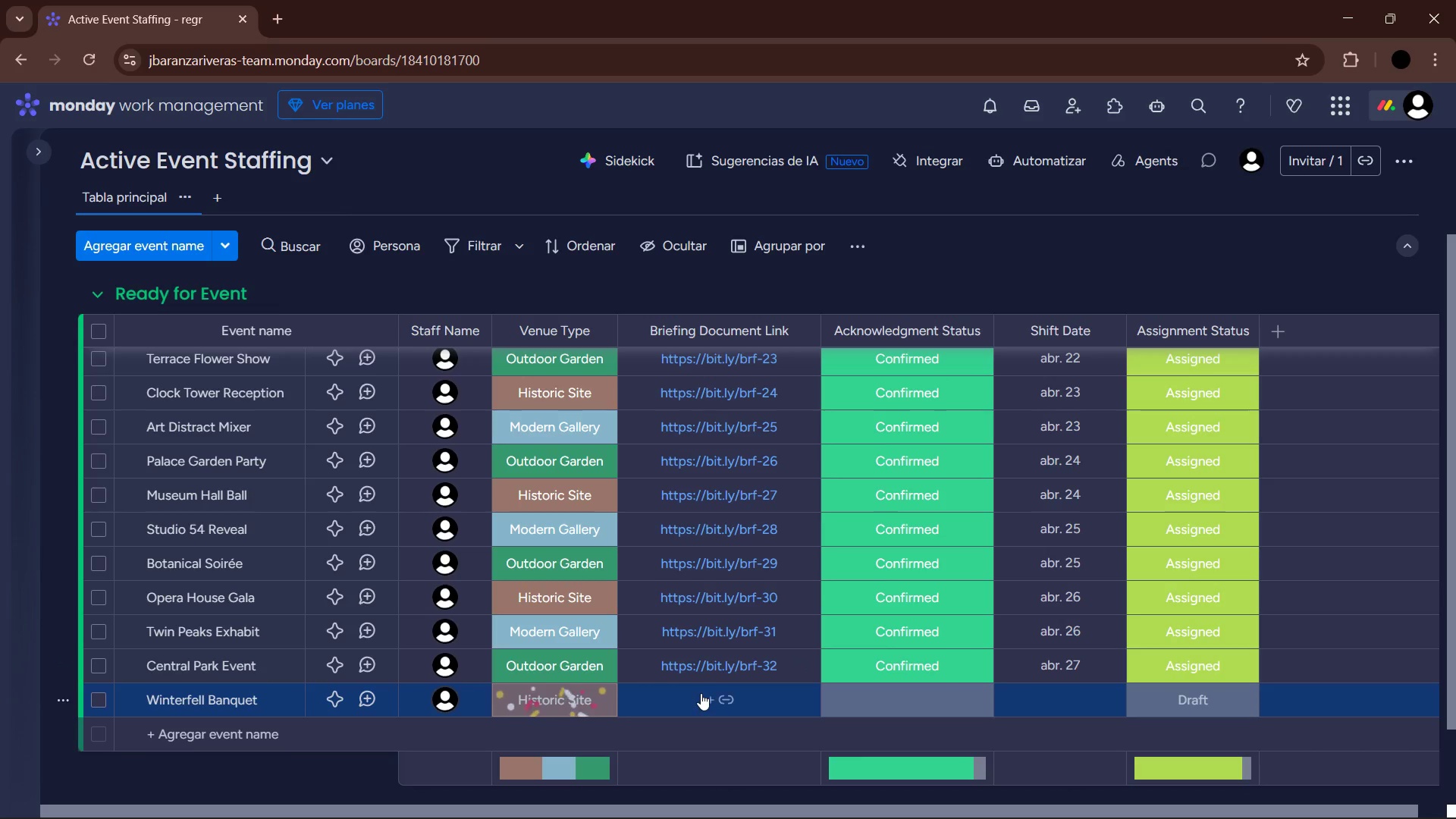 
left_click([701, 693])
 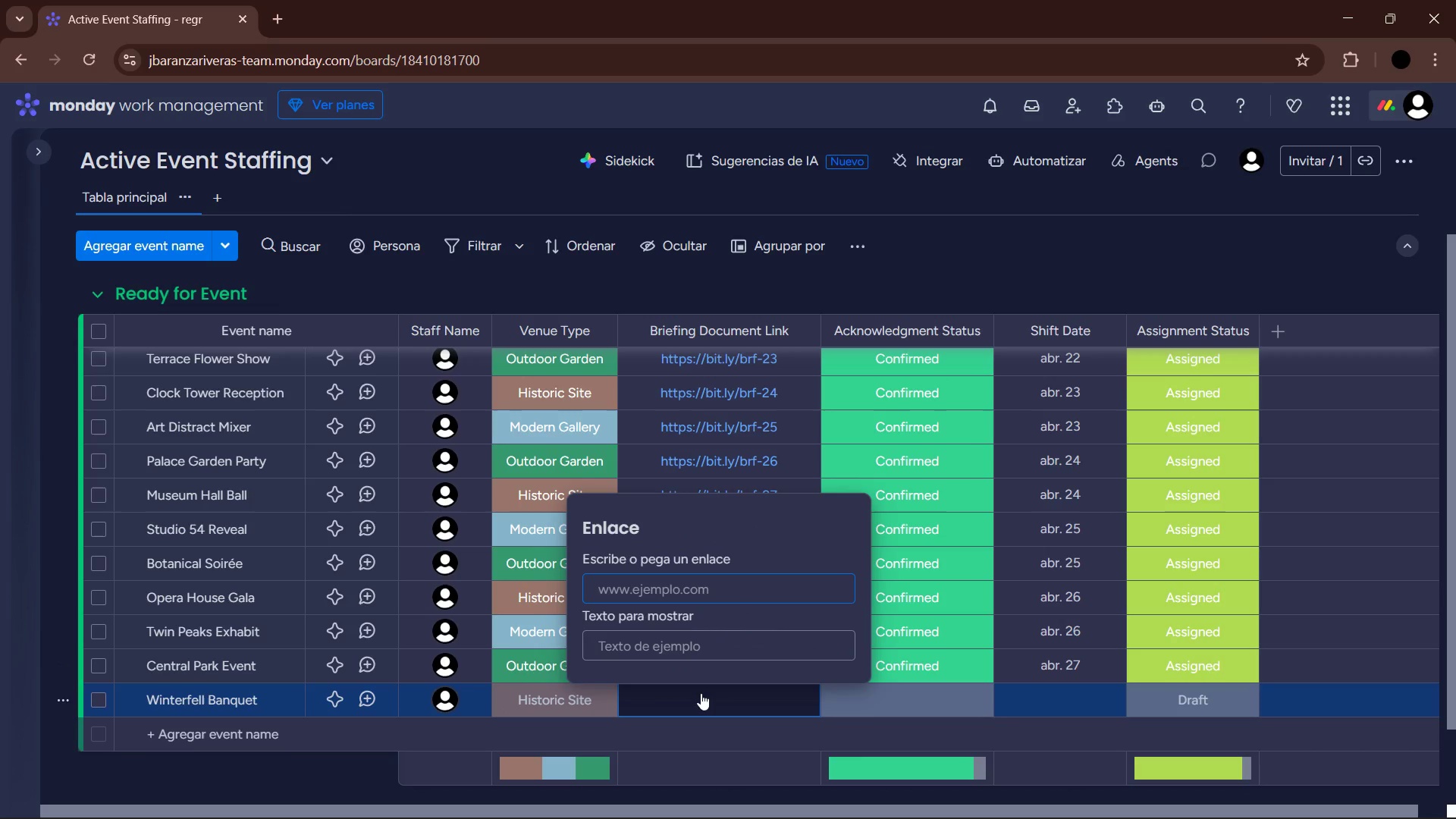 
wait(5.38)
 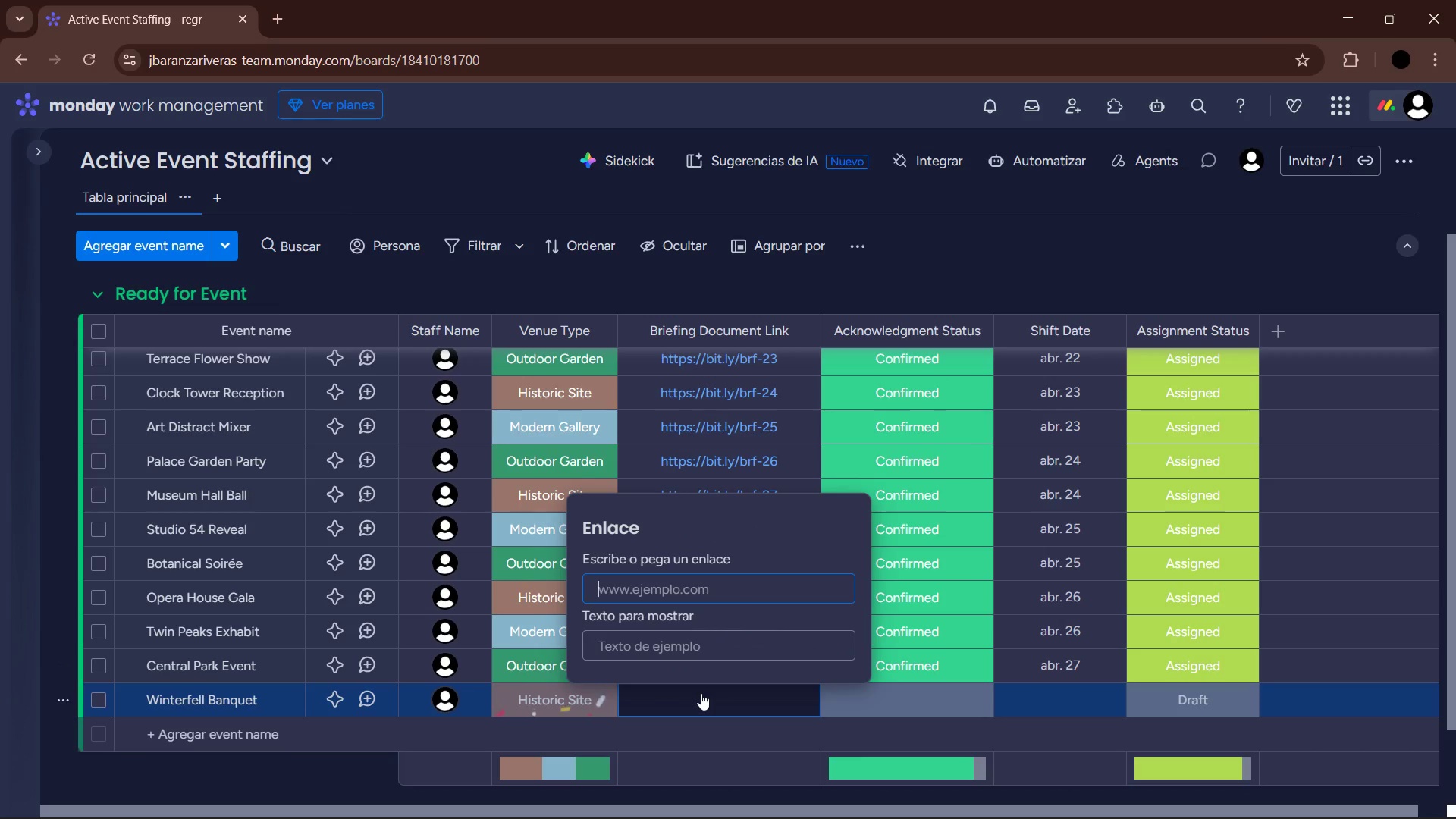 
left_click([878, 700])
 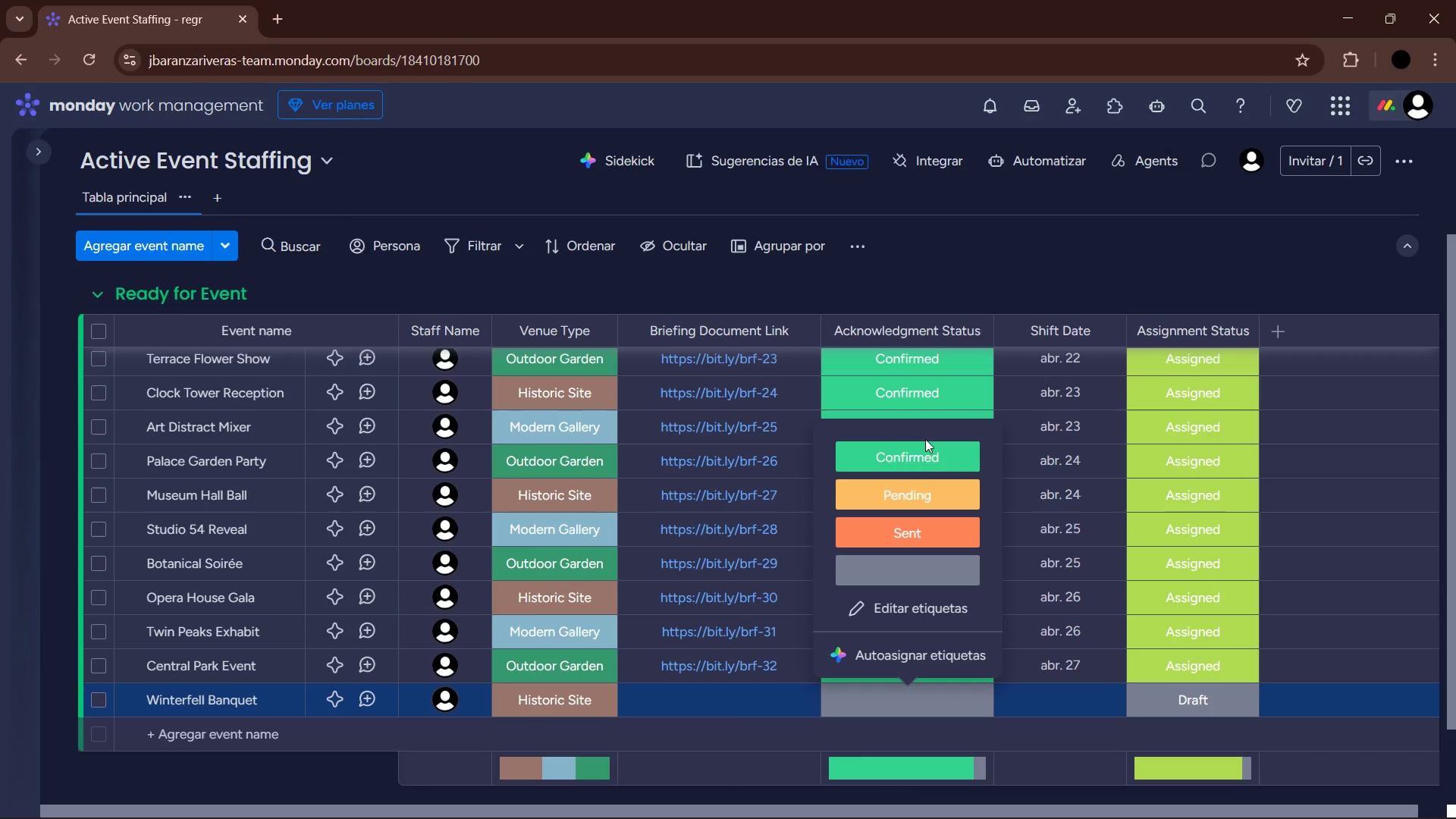 
left_click([935, 457])
 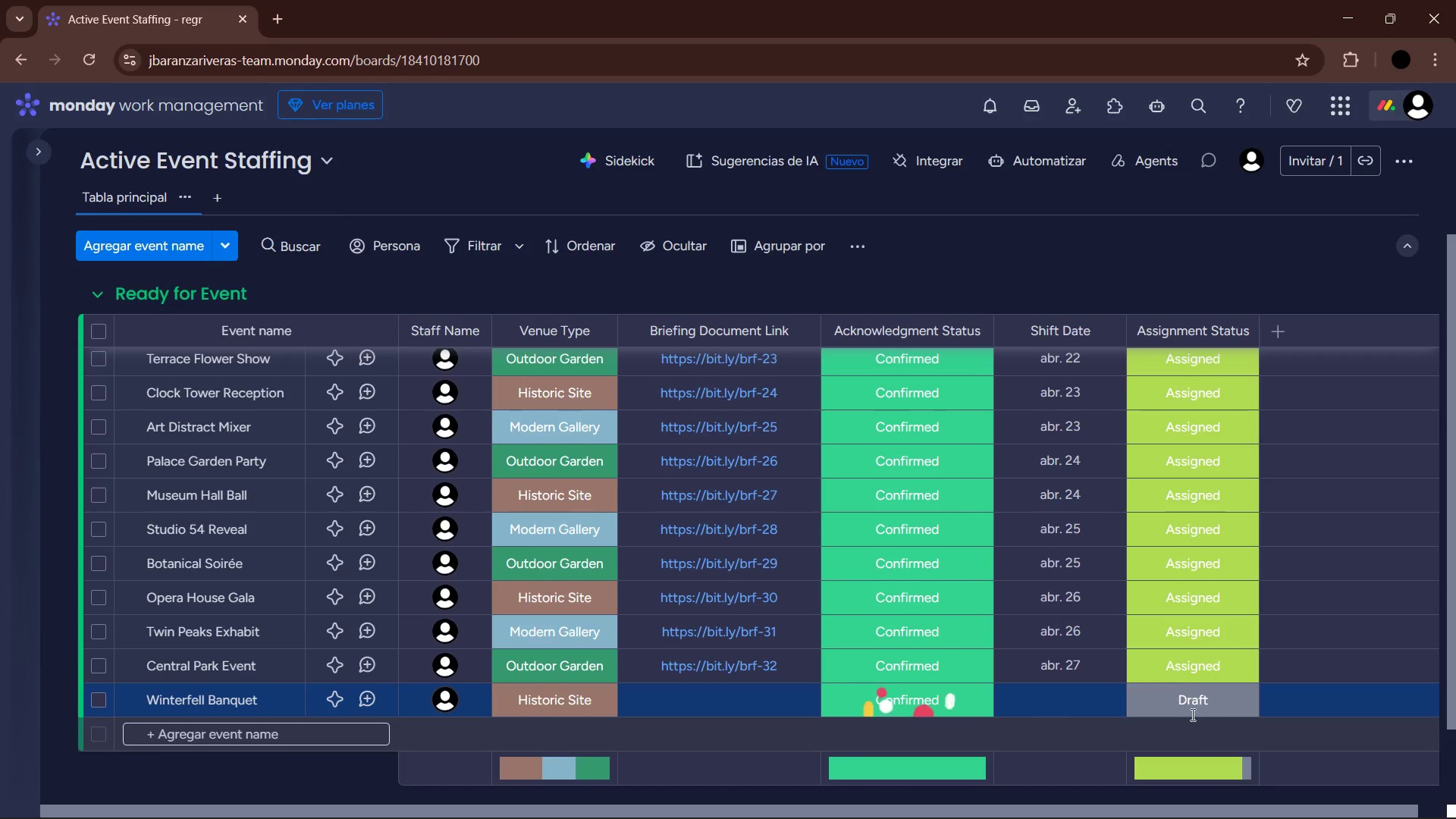 
left_click([1183, 697])
 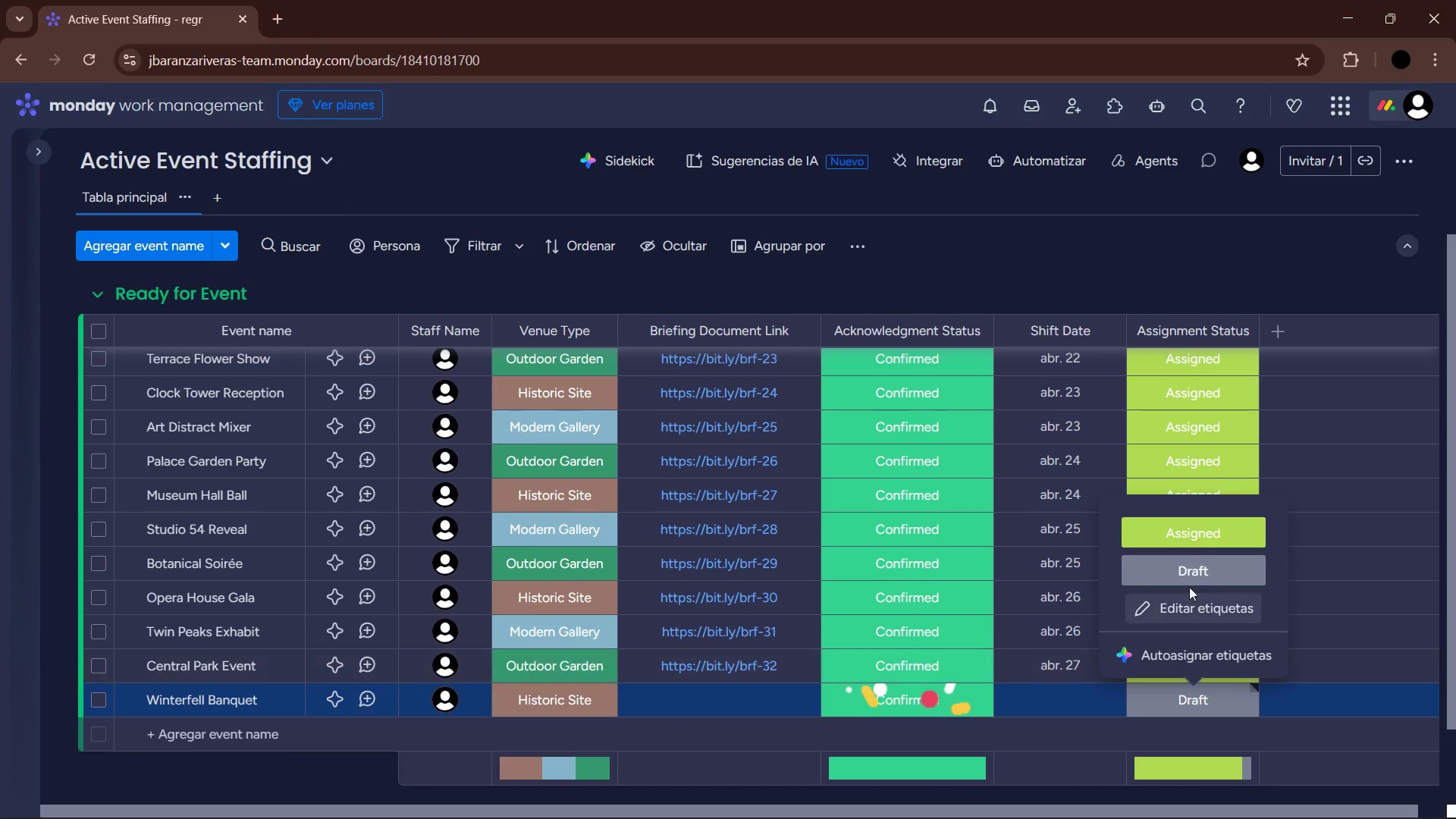 
left_click([1199, 532])
 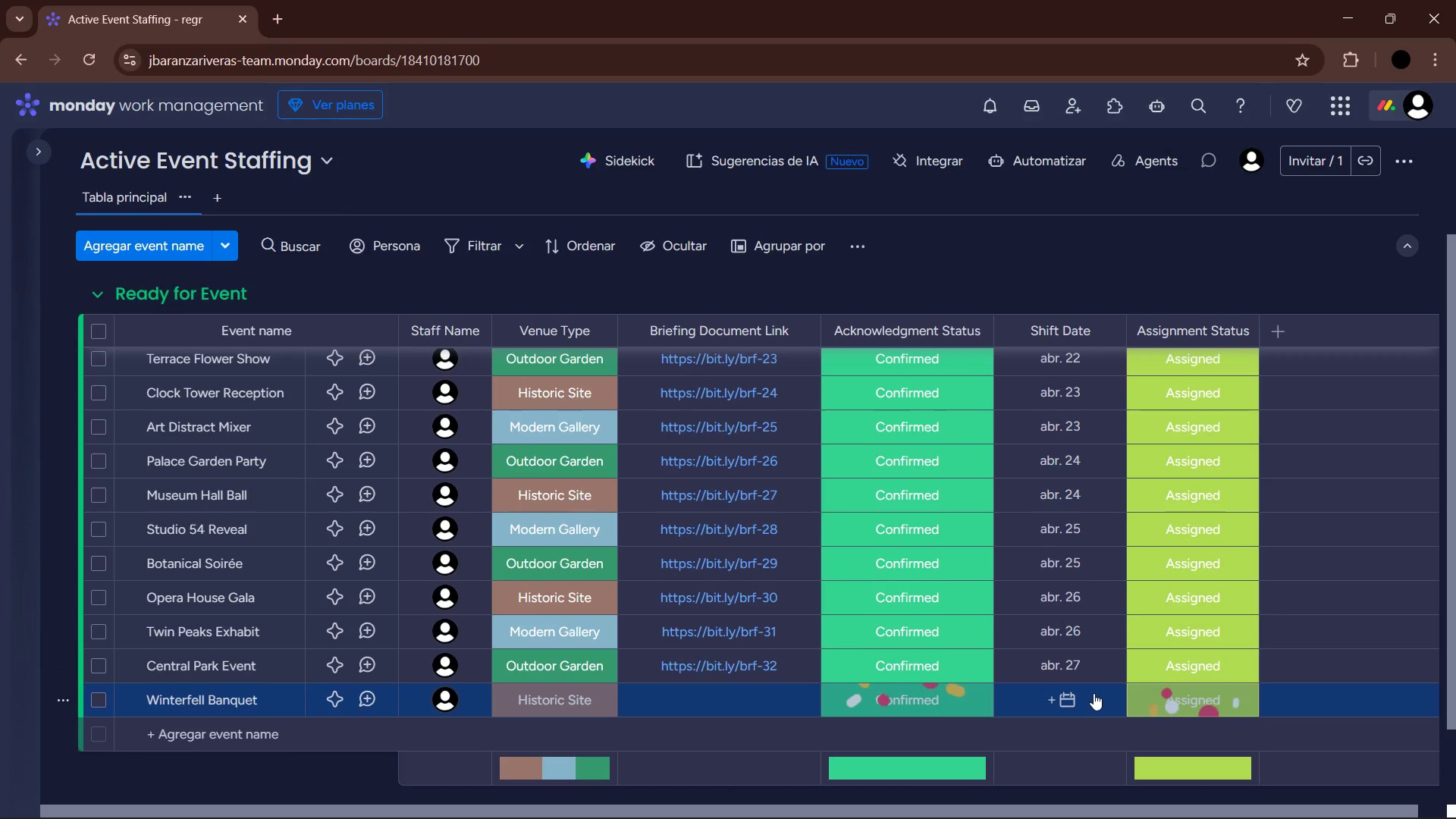 
left_click([1087, 693])
 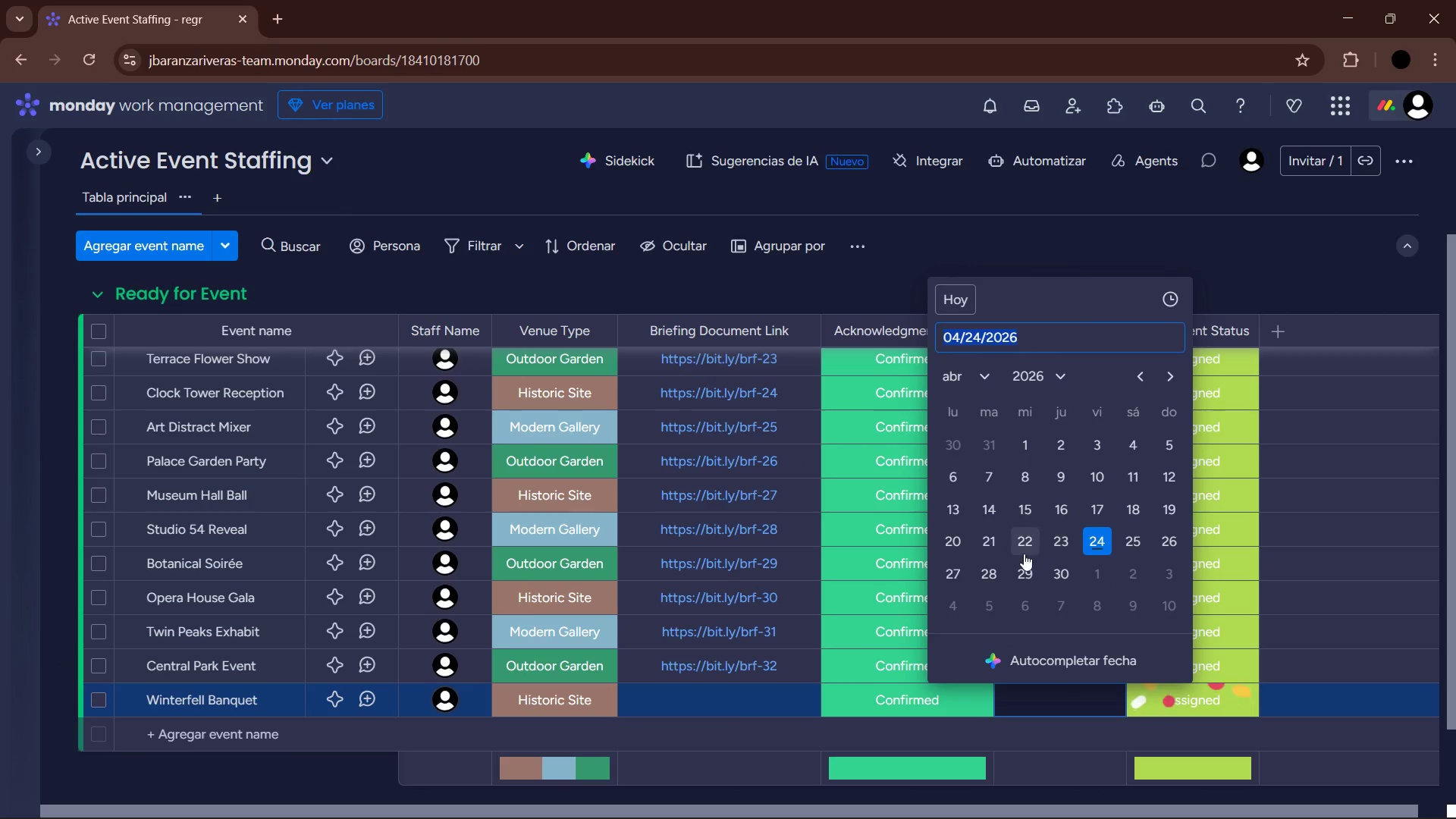 
left_click([959, 573])
 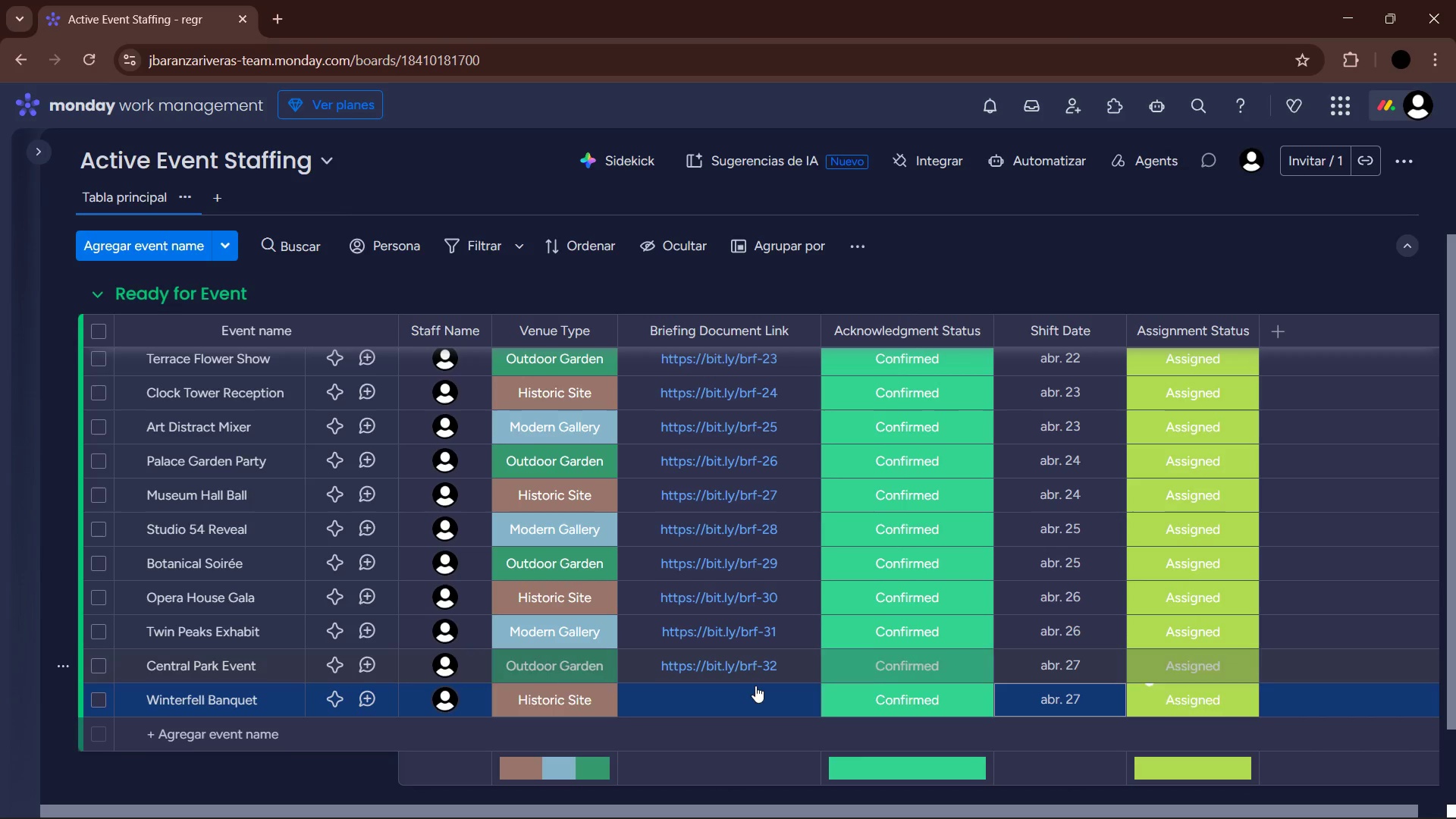 
left_click([747, 696])
 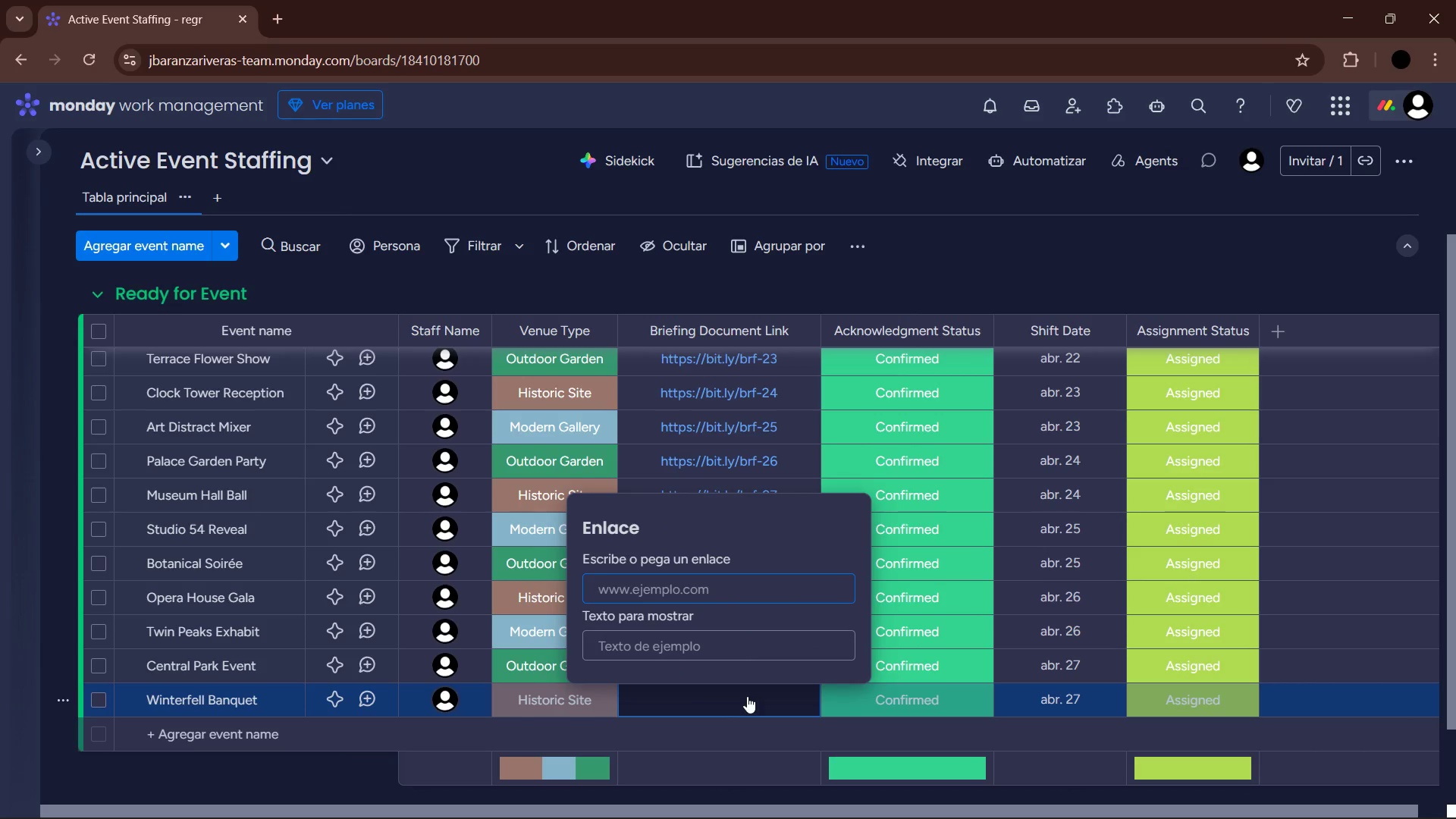 
type(bit.ly)
 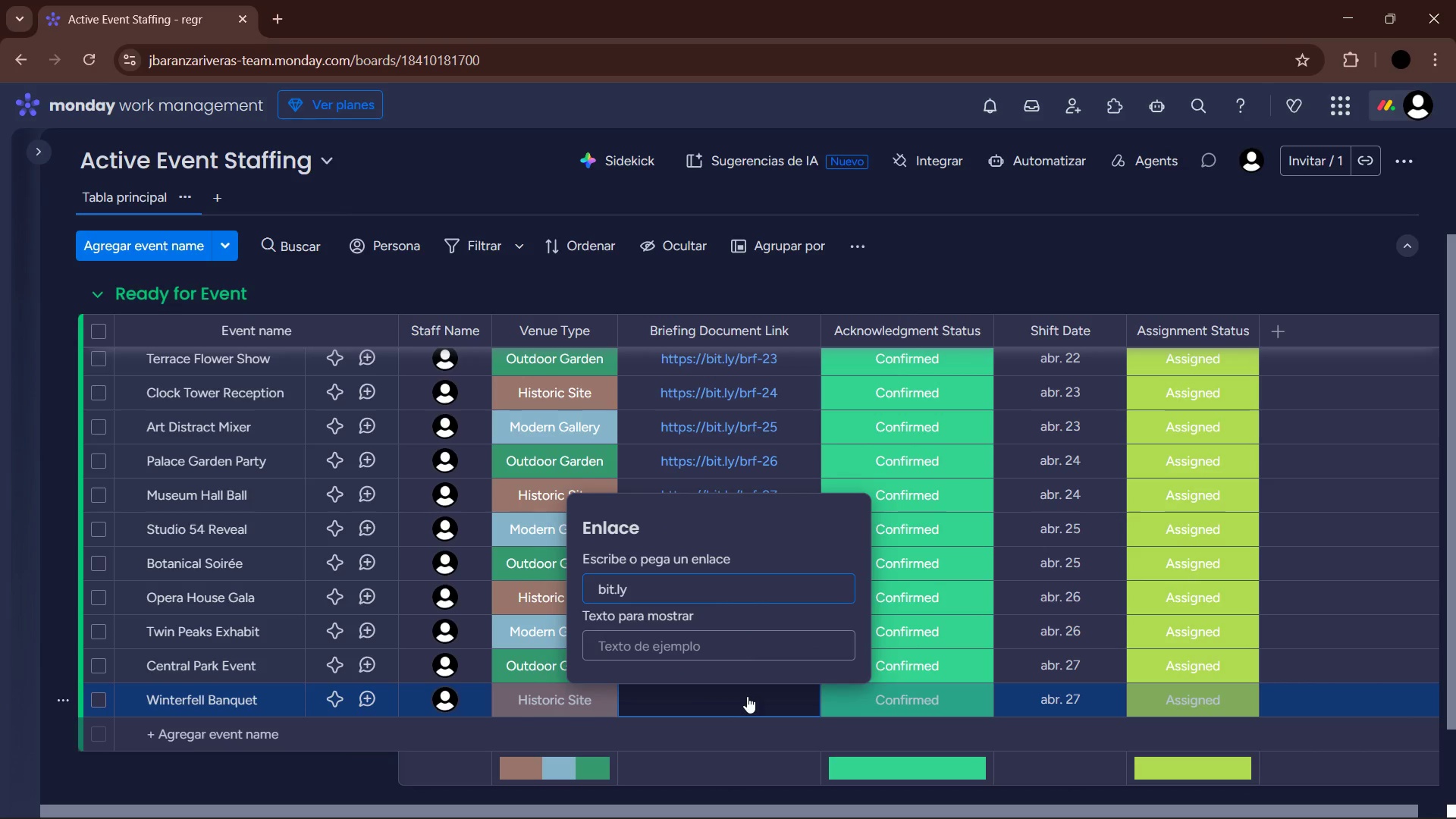 
type(&brf-33)
 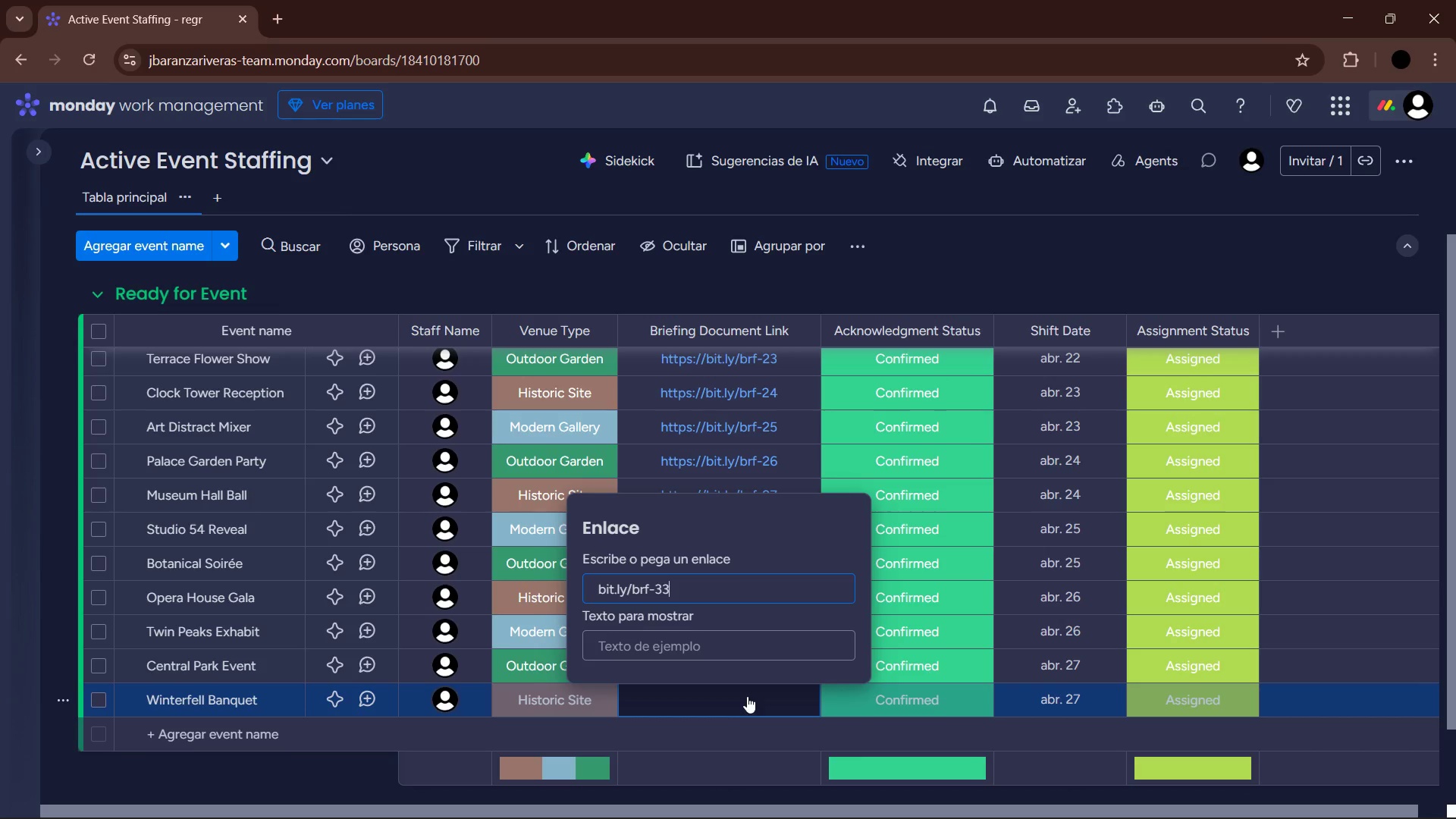 
key(Enter)
 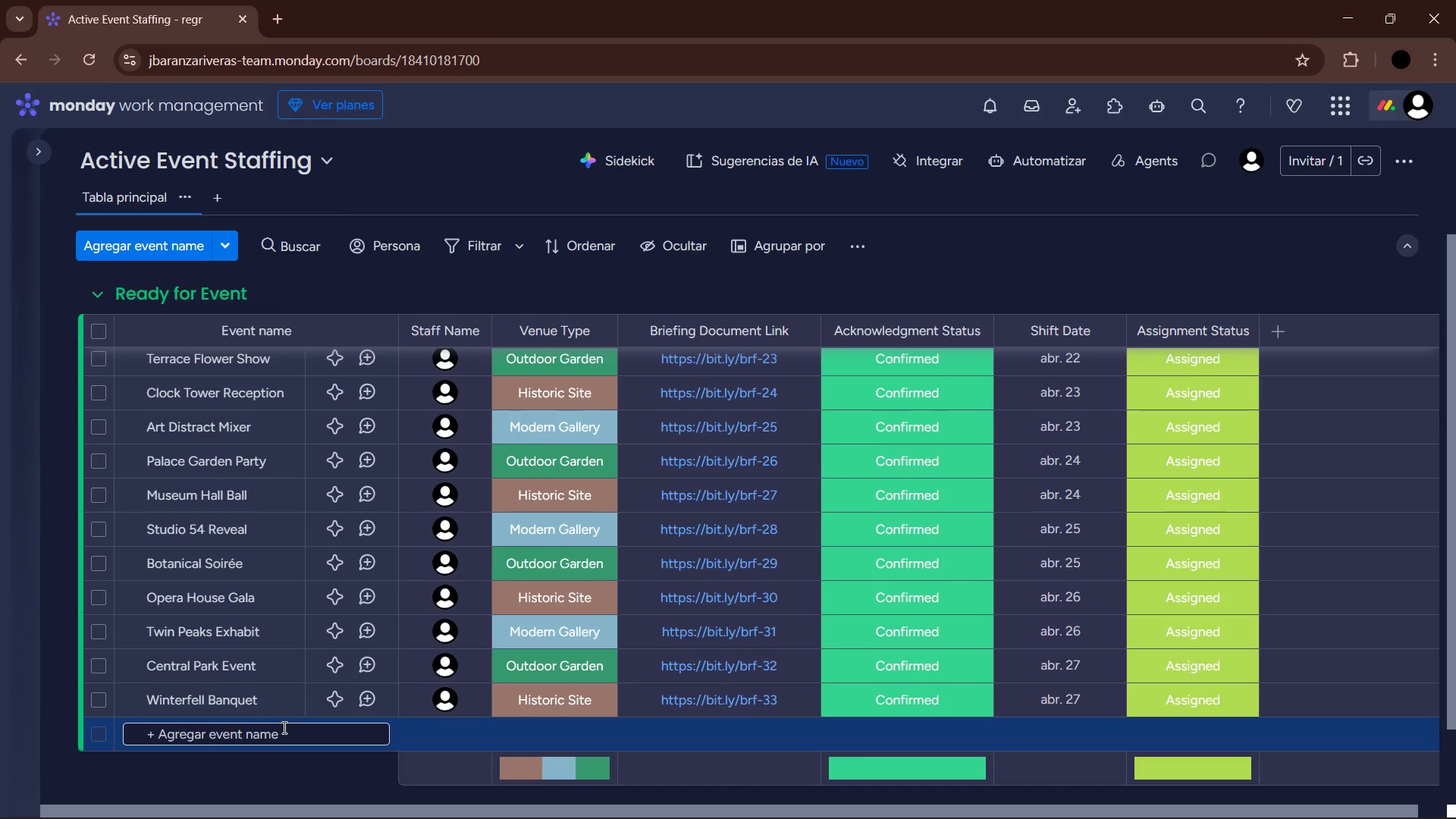 
wait(22.8)
 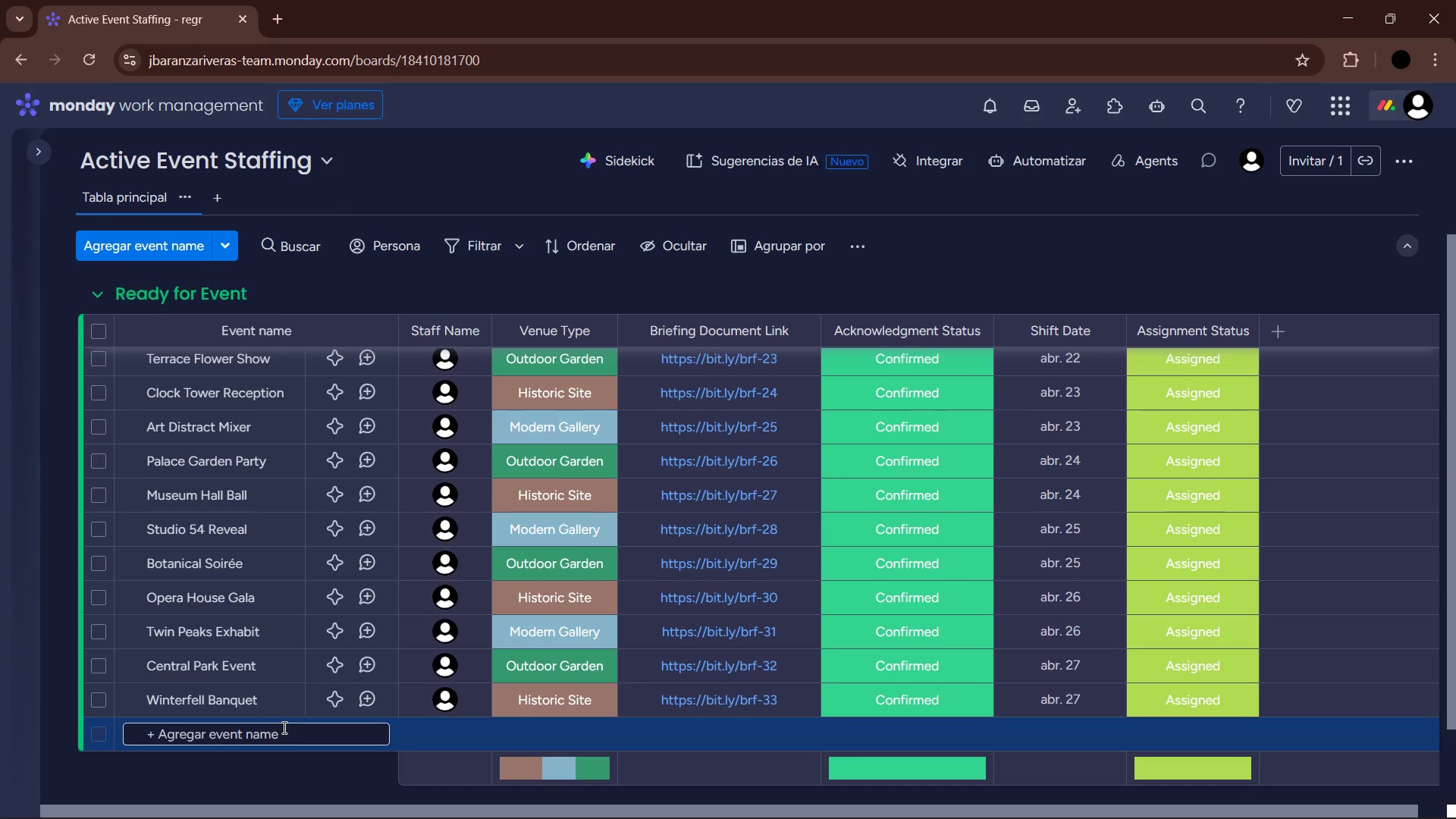 
left_click([925, 799])